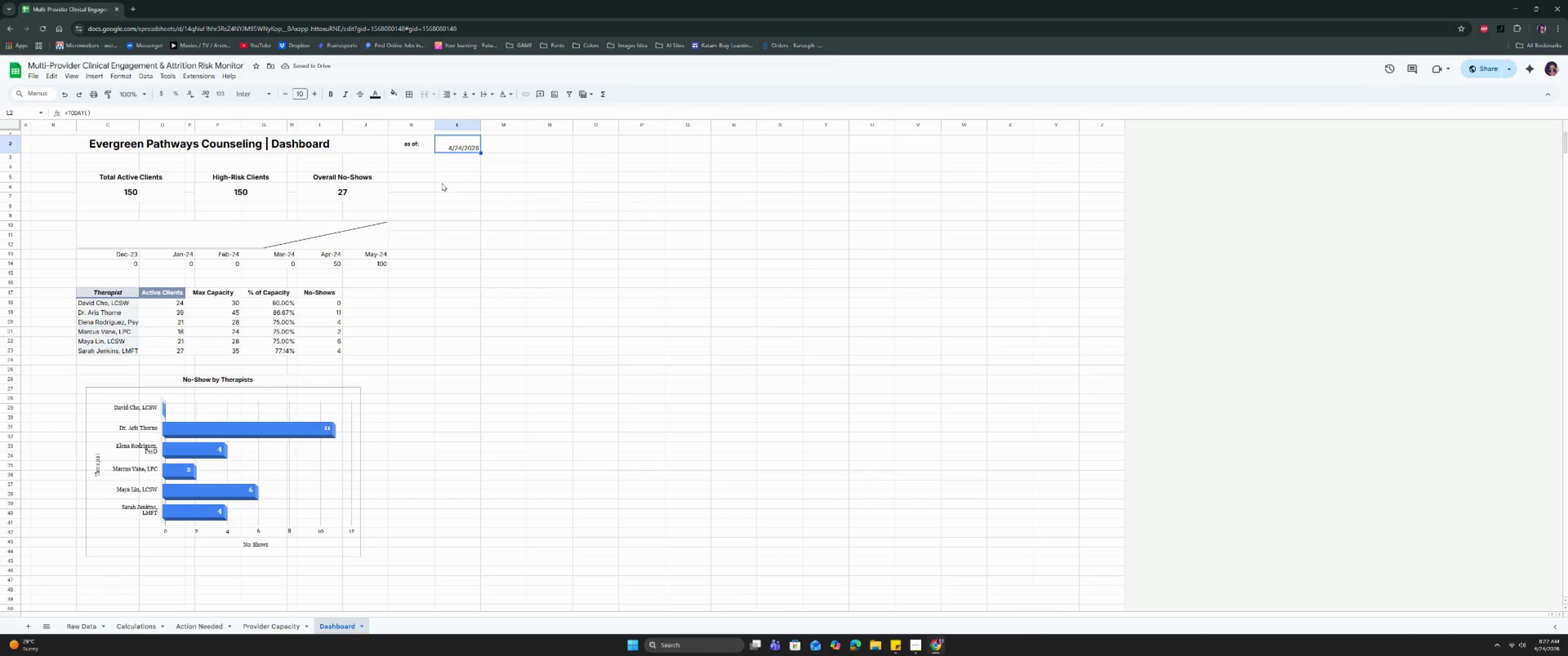 
left_click([284, 138])
 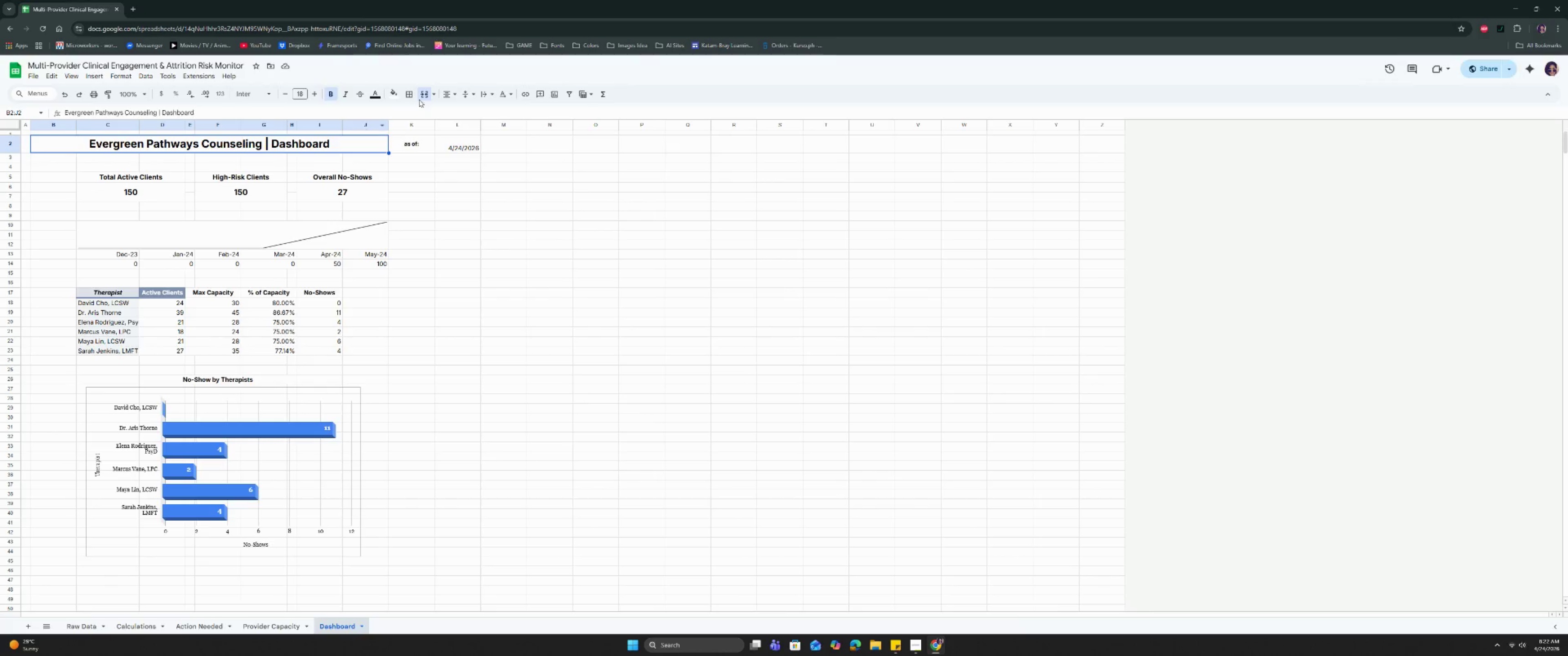 
left_click([423, 88])
 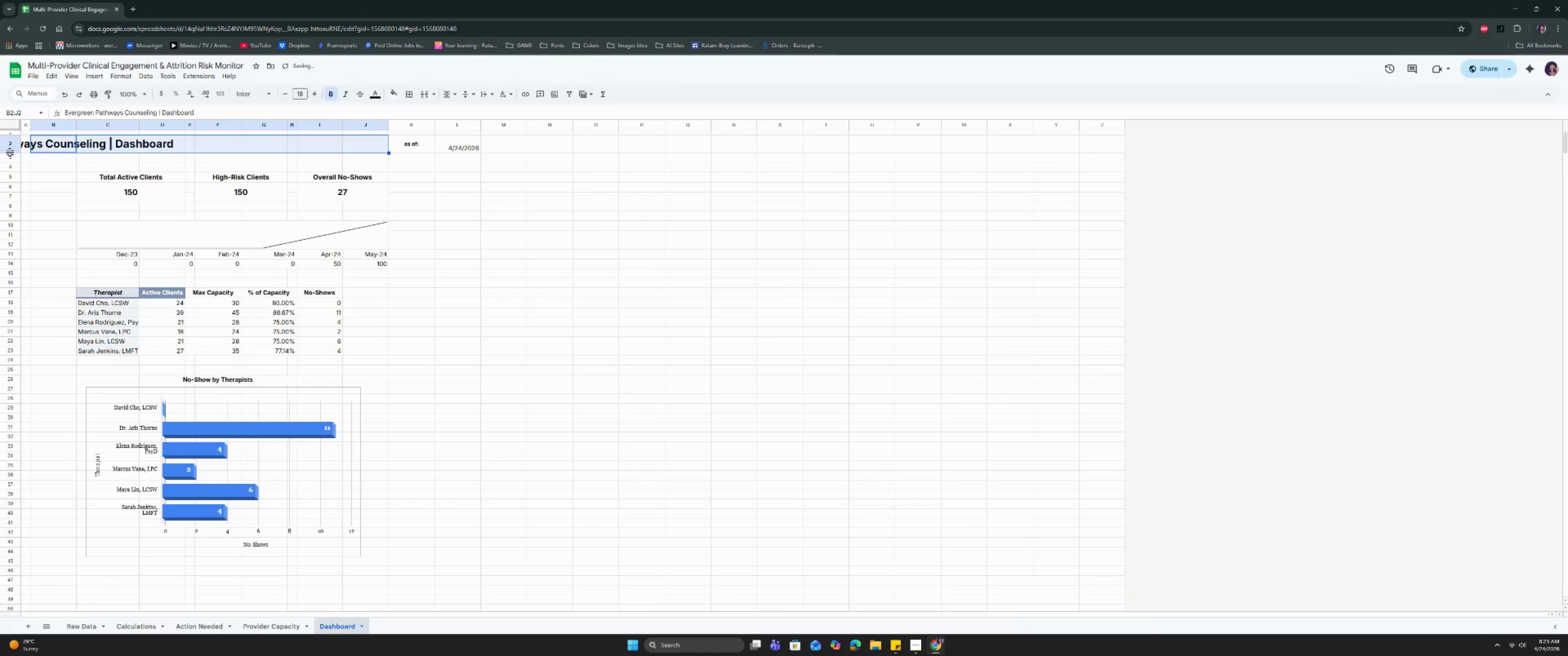 
left_click([10, 147])
 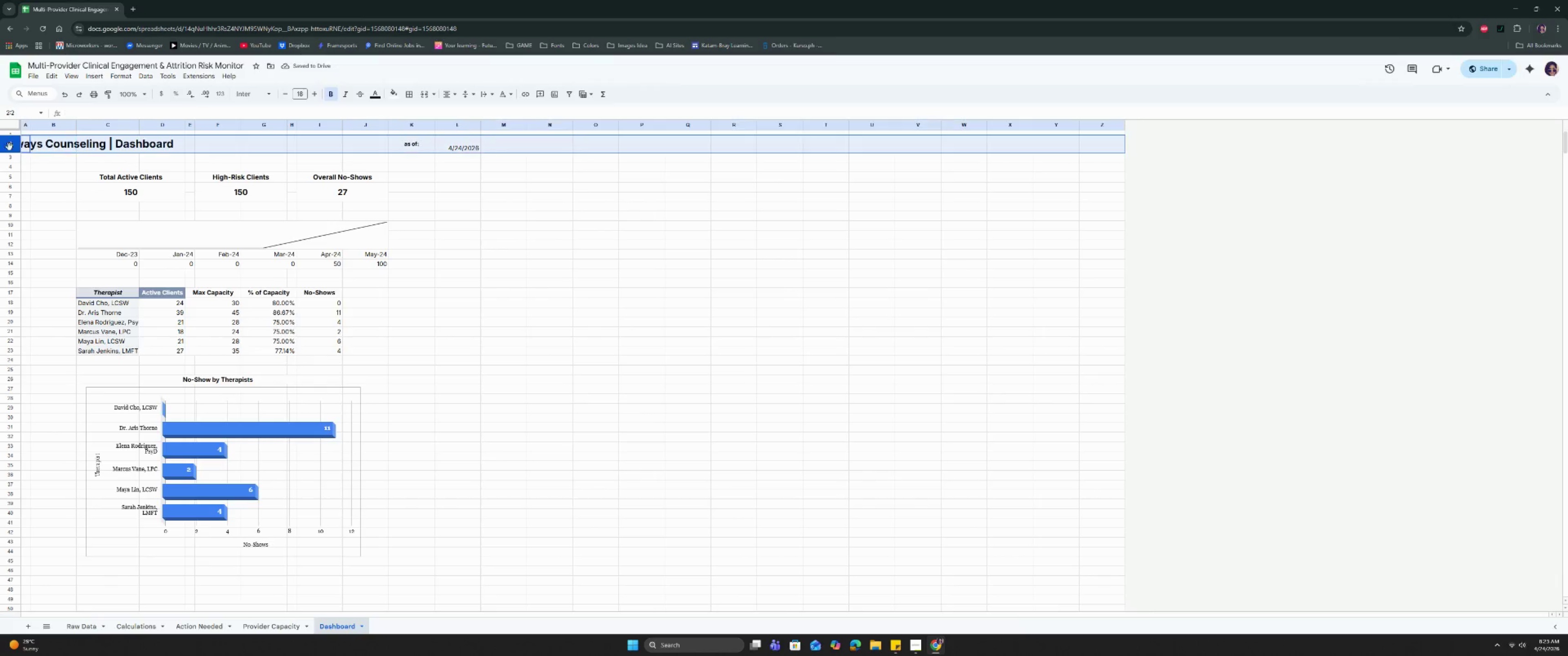 
right_click([10, 147])
 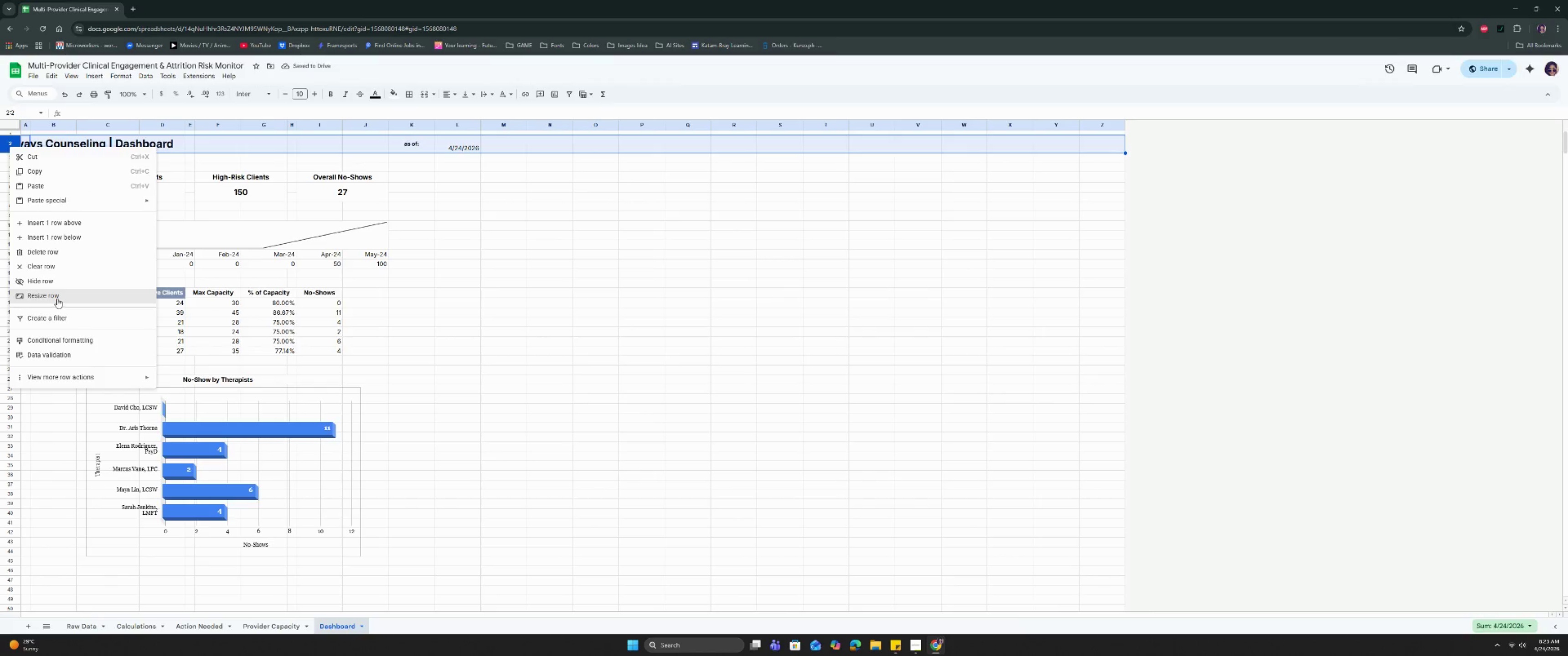 
left_click([57, 298])
 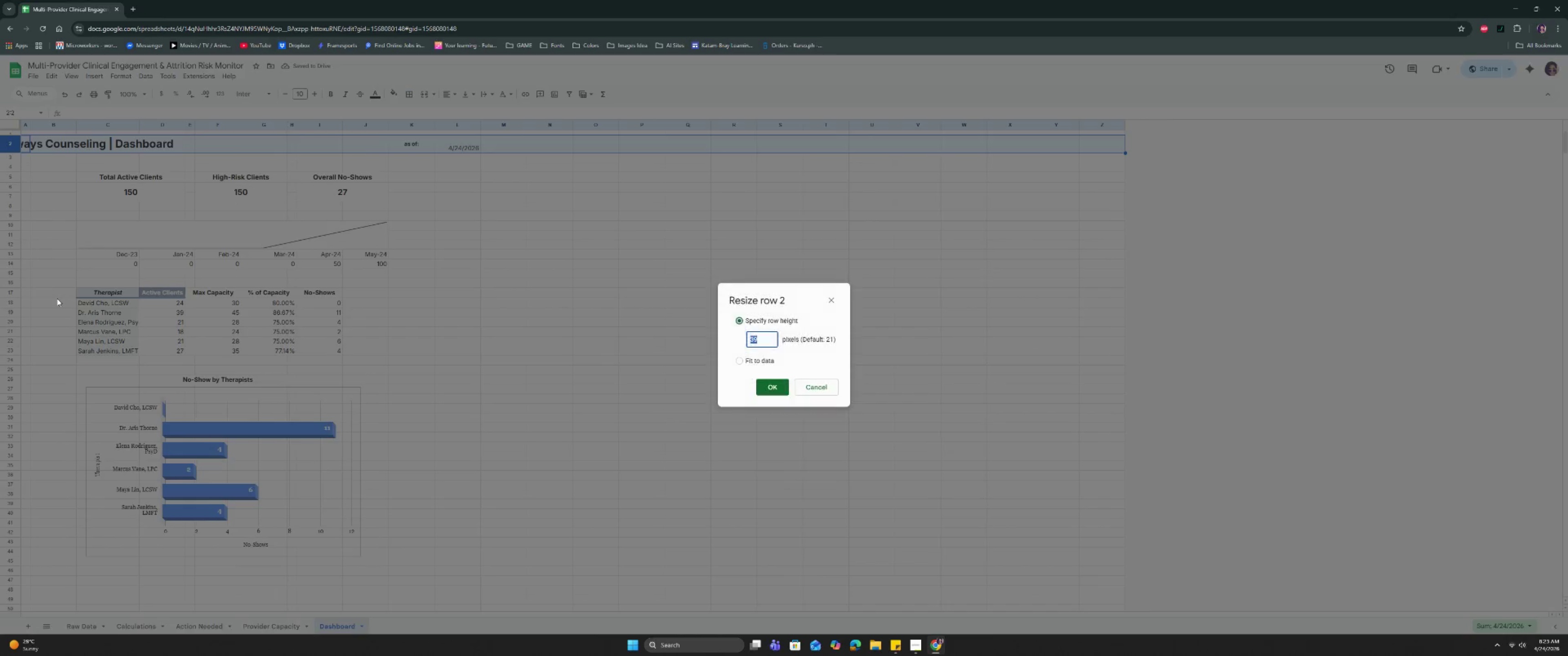 
type(21)
 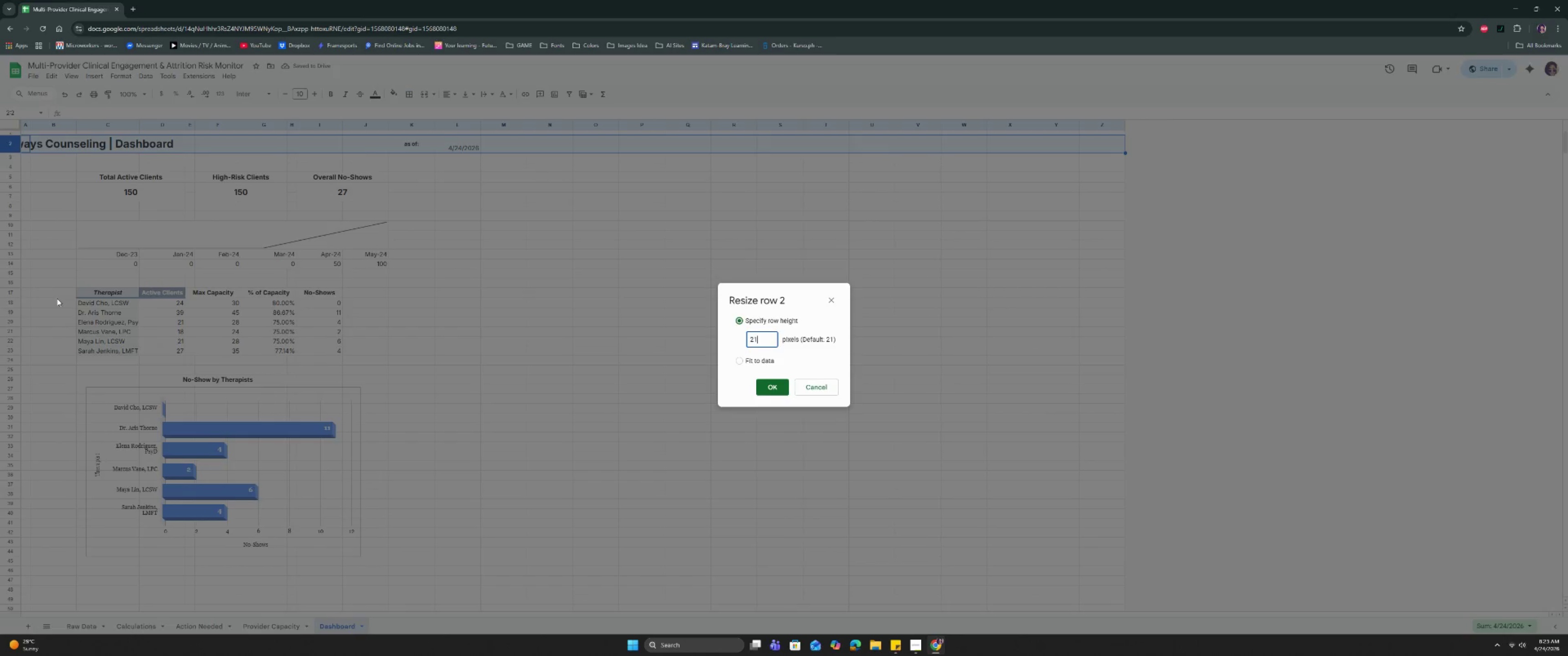 
key(Enter)
 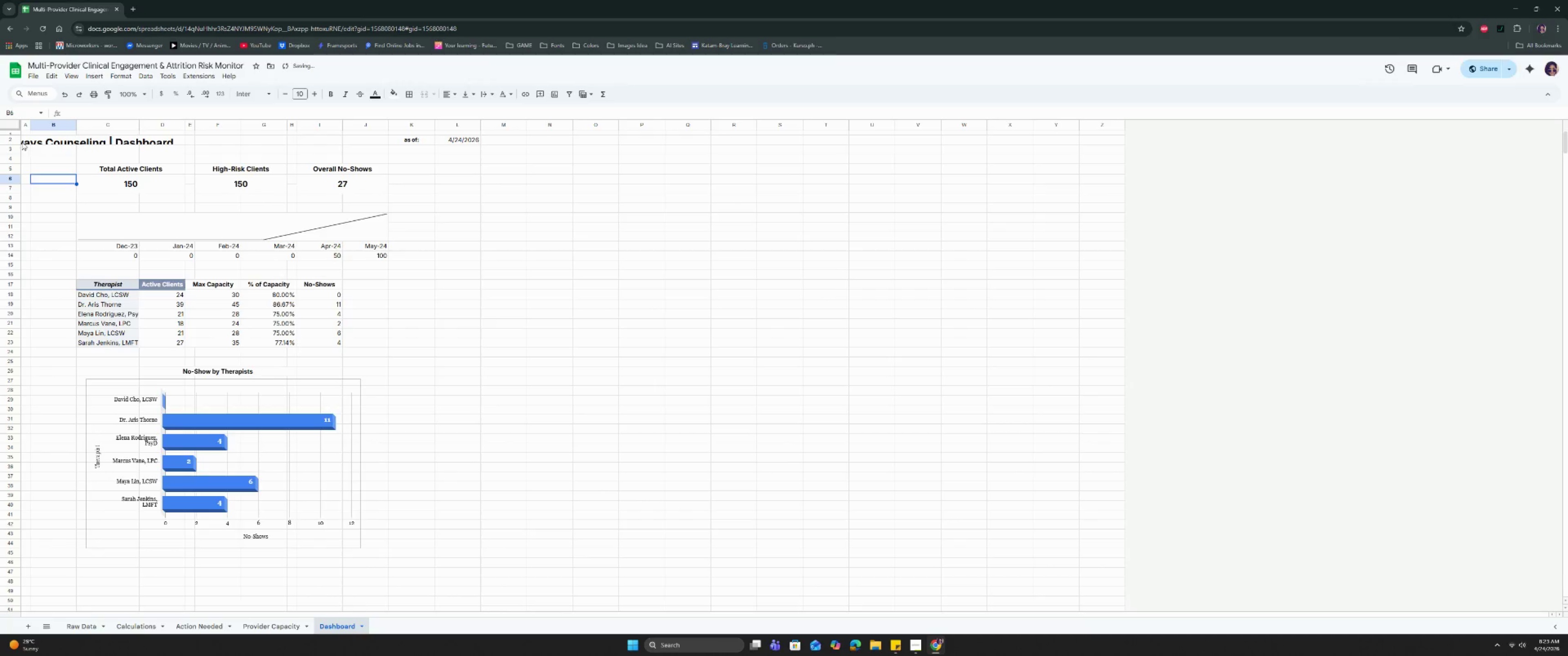 
left_click_drag(start_coordinate=[10, 139], to_coordinate=[10, 146])
 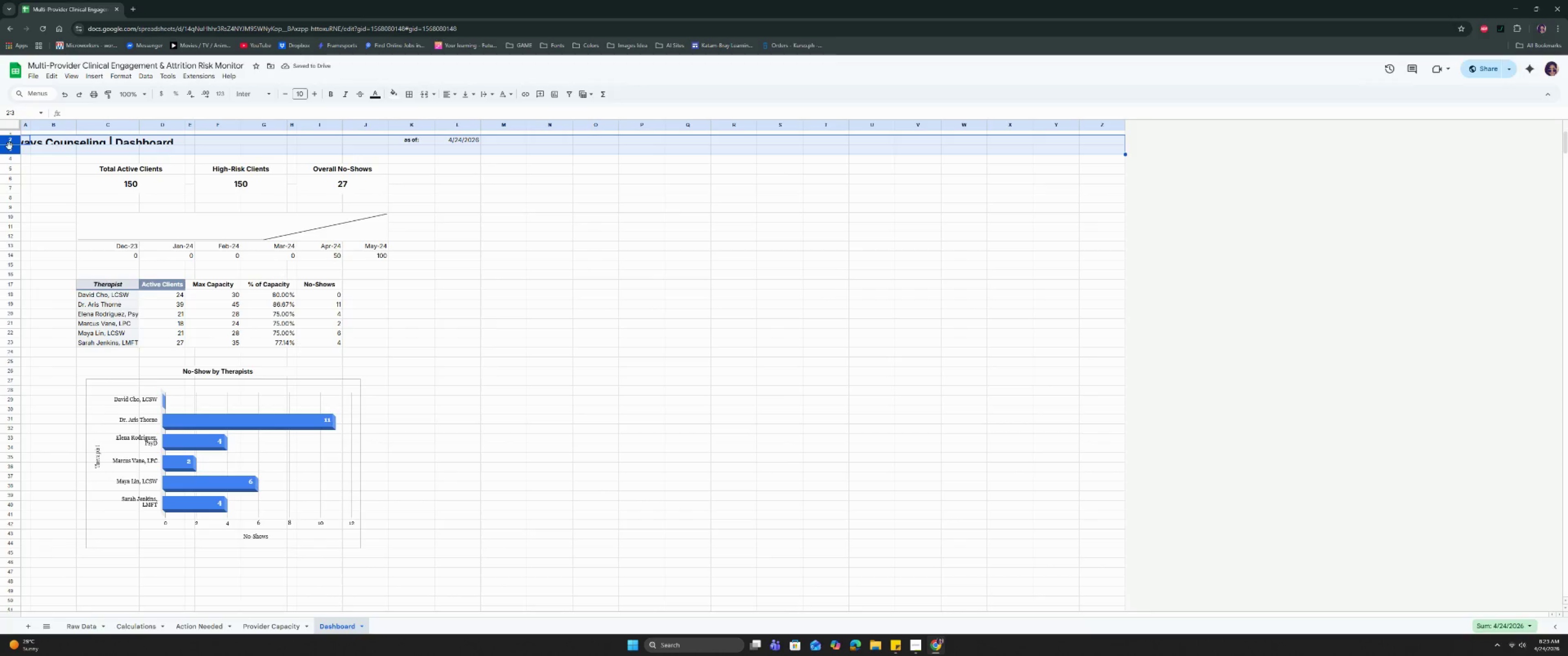 
right_click([10, 146])
 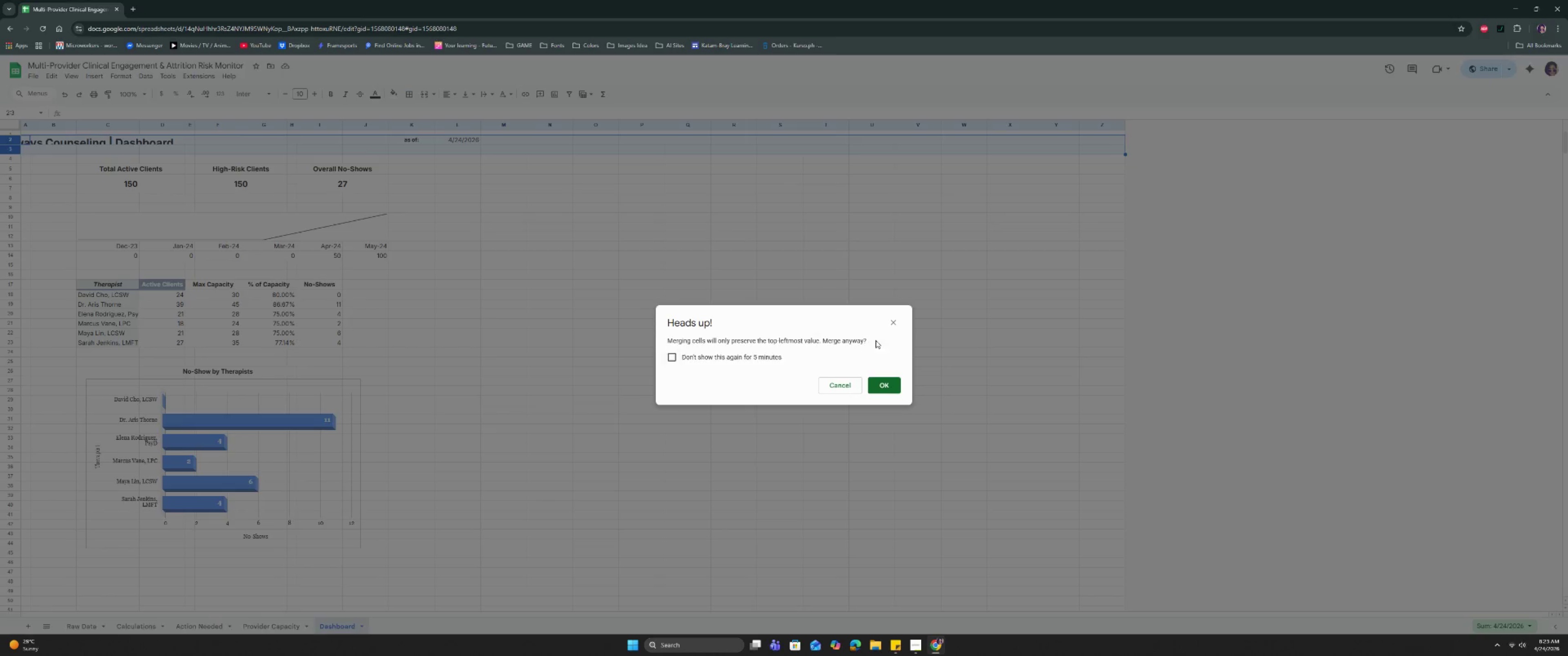 
wait(6.97)
 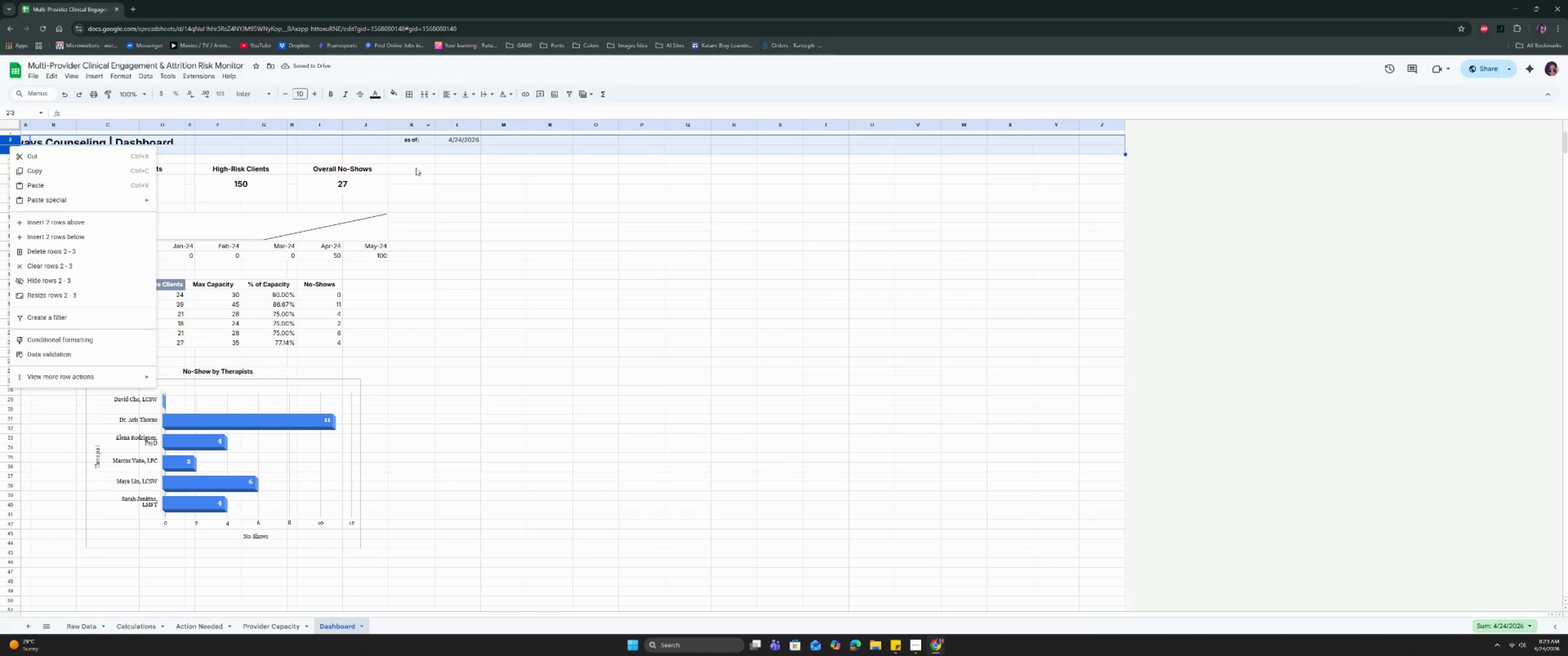 
left_click([860, 385])
 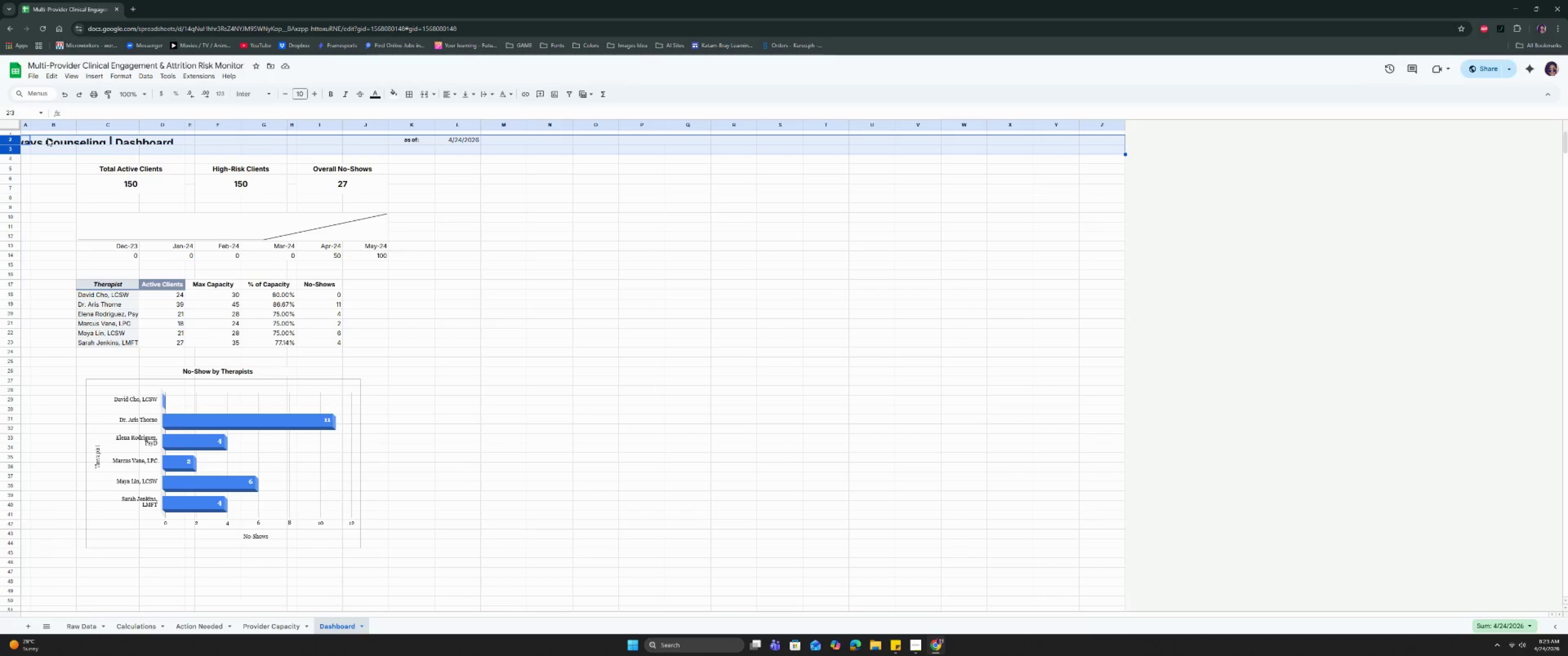 
left_click([45, 138])
 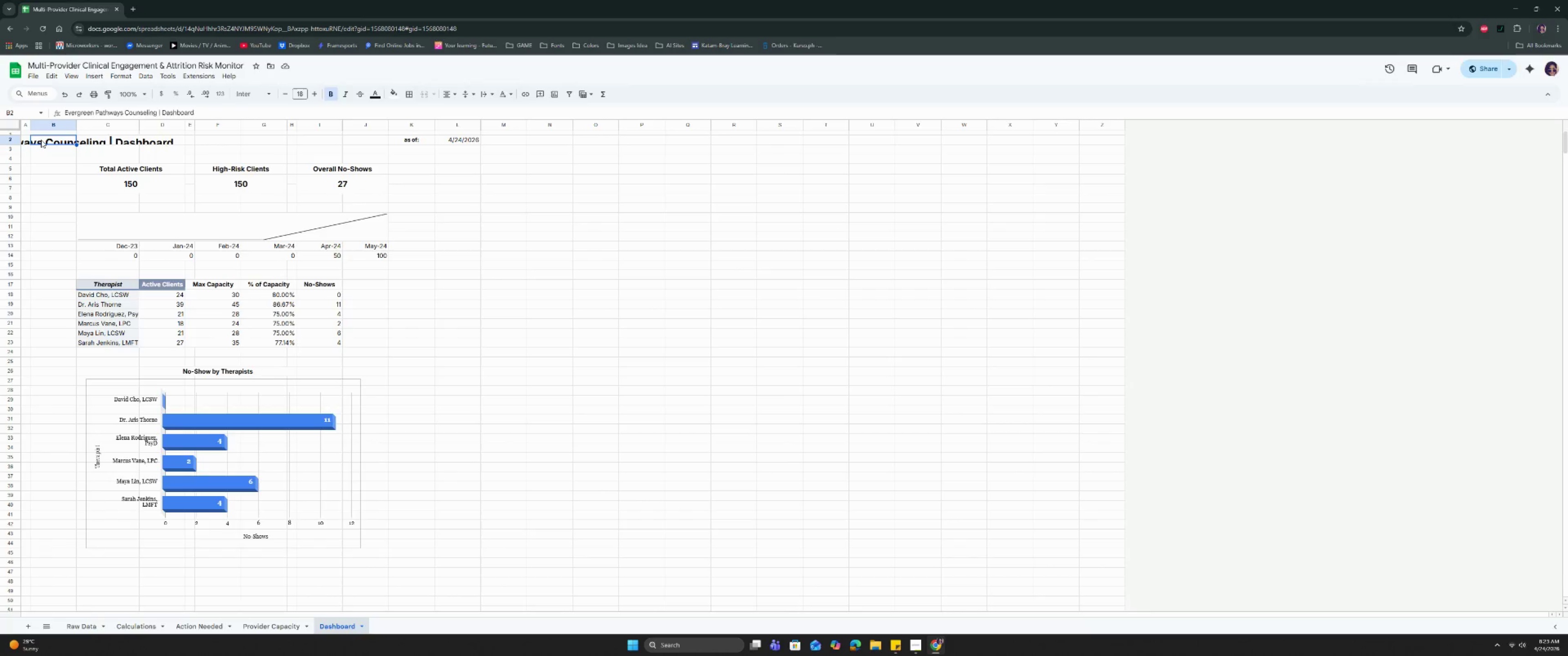 
left_click_drag(start_coordinate=[41, 140], to_coordinate=[365, 150])
 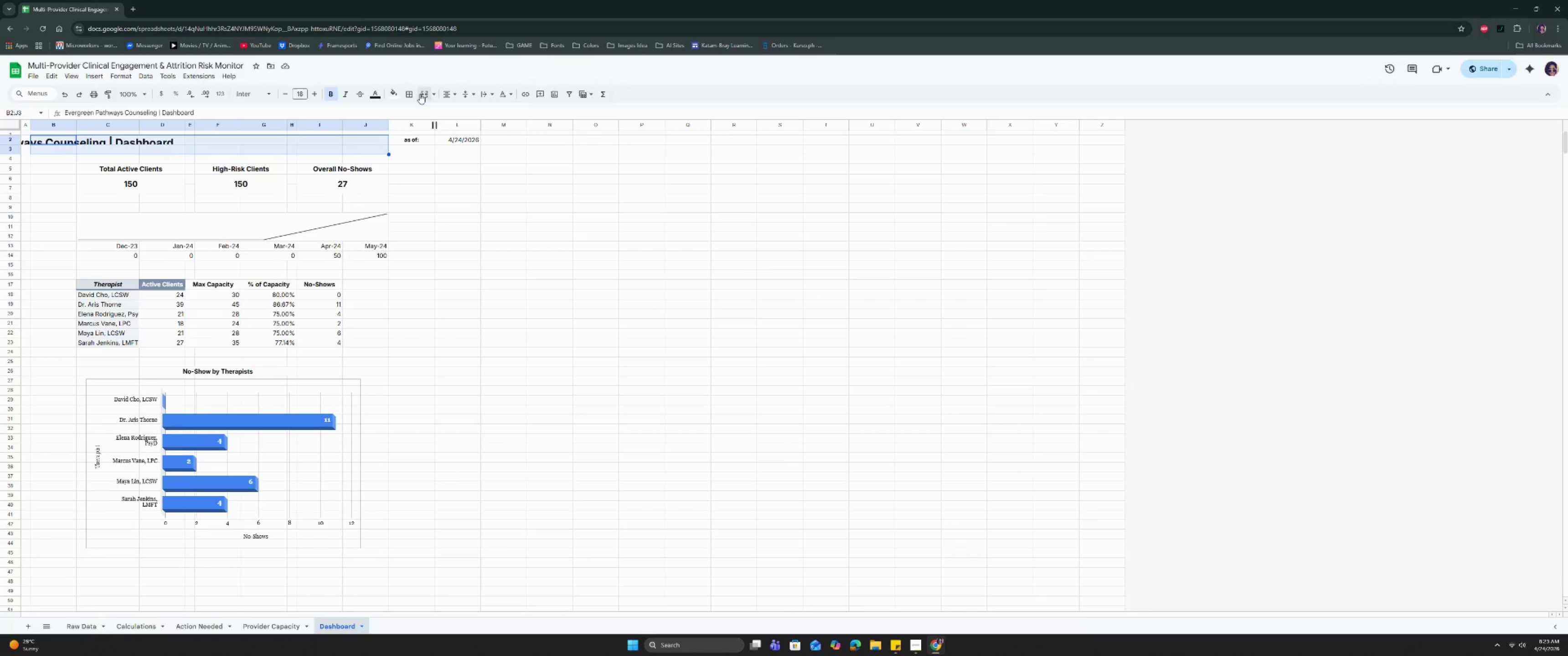 
left_click([420, 93])
 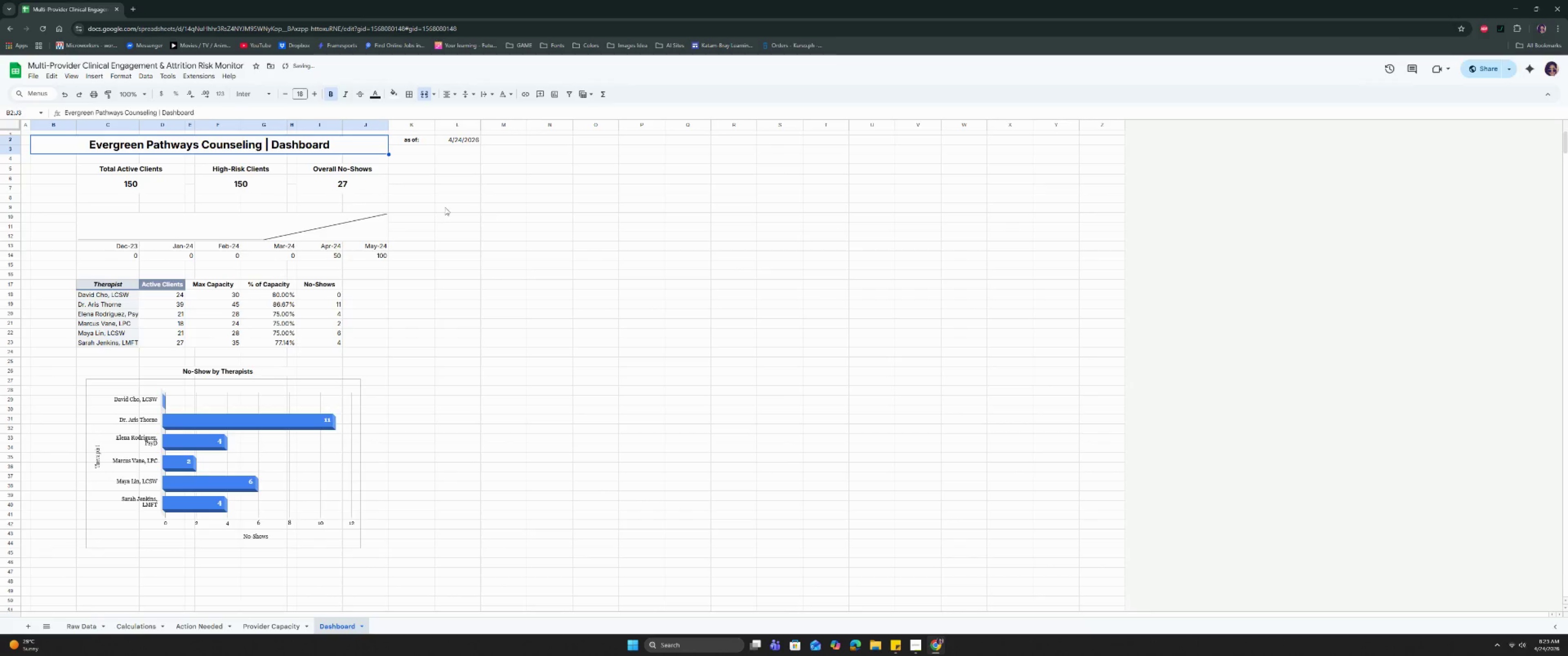 
left_click([390, 207])
 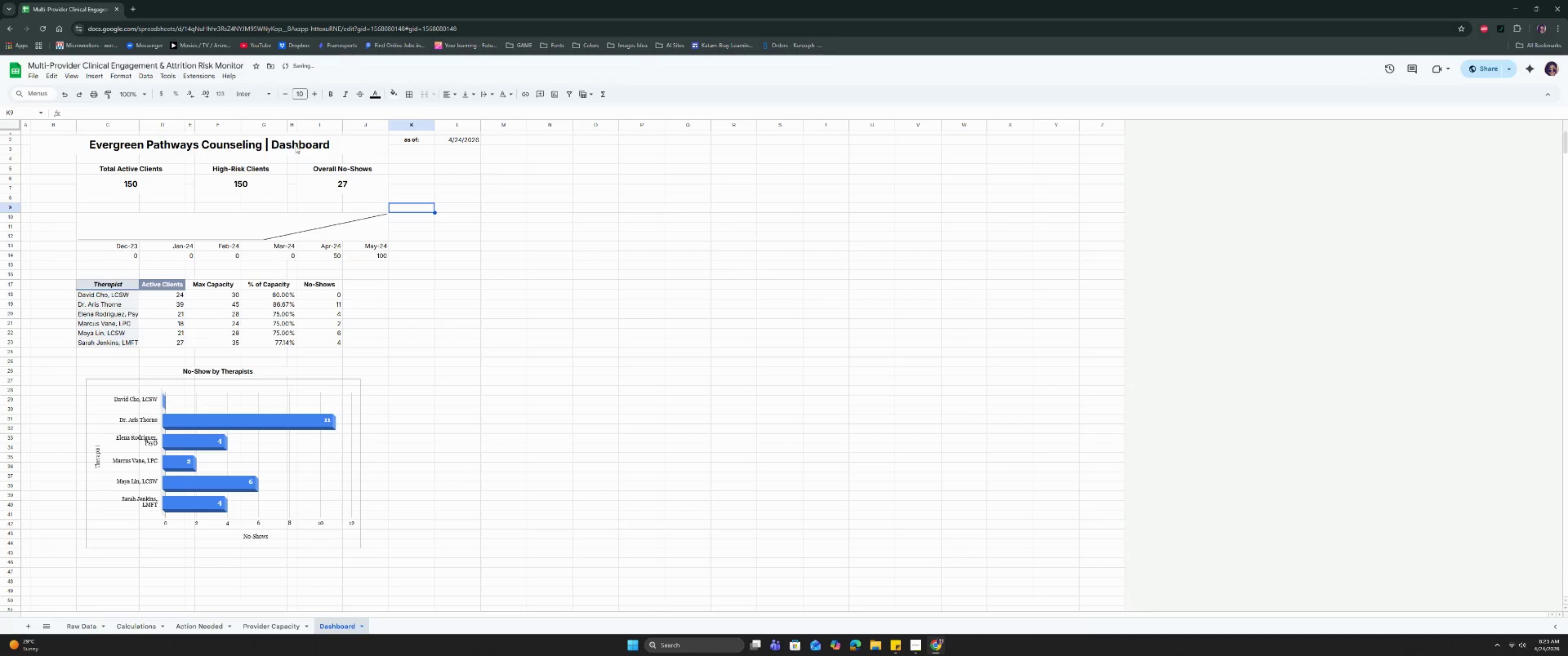 
left_click([261, 135])
 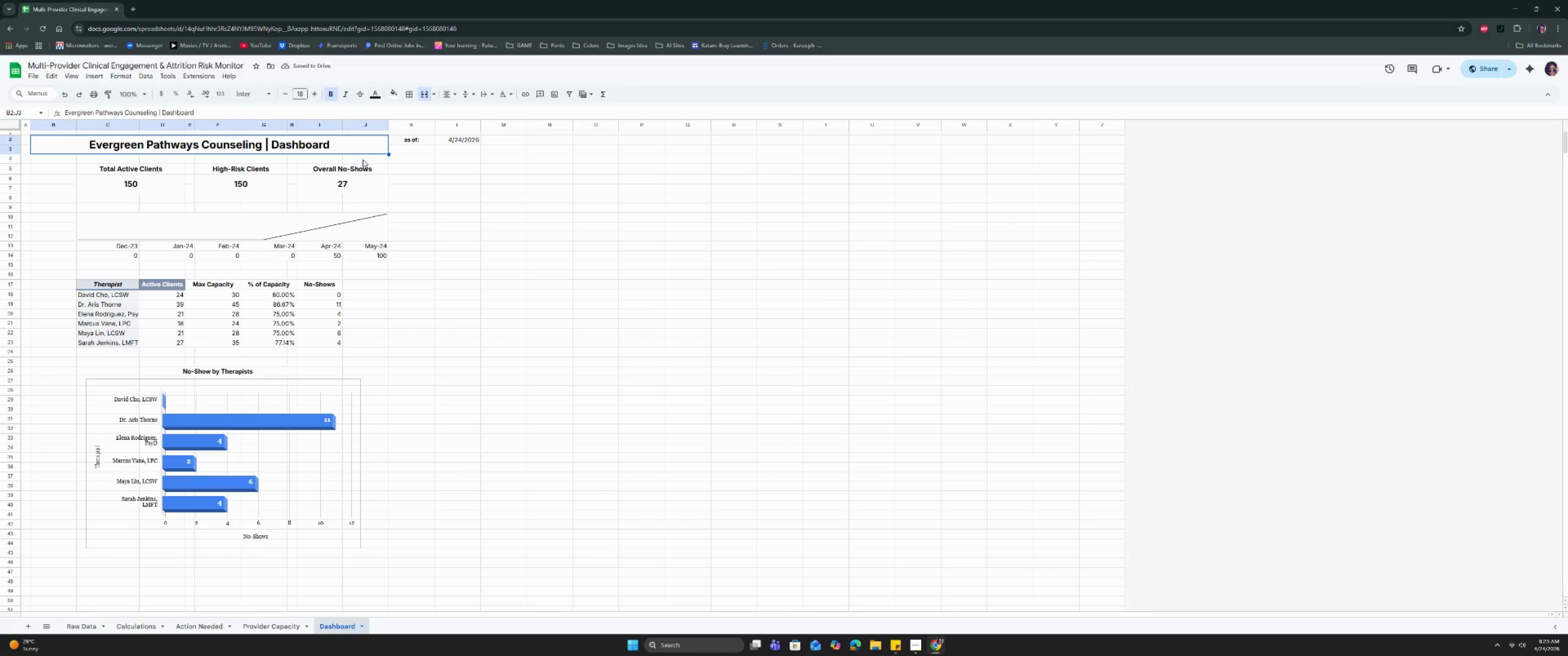 
left_click([410, 139])
 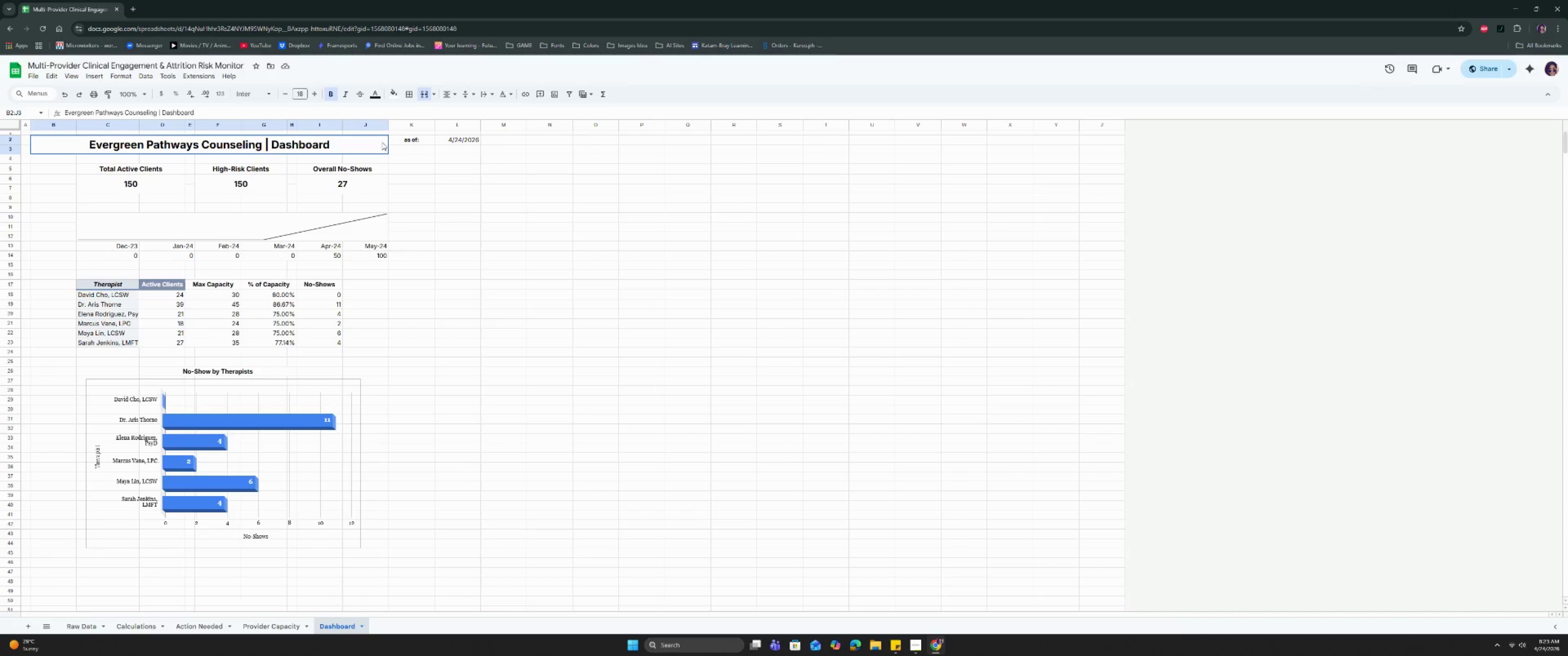 
double_click([405, 140])
 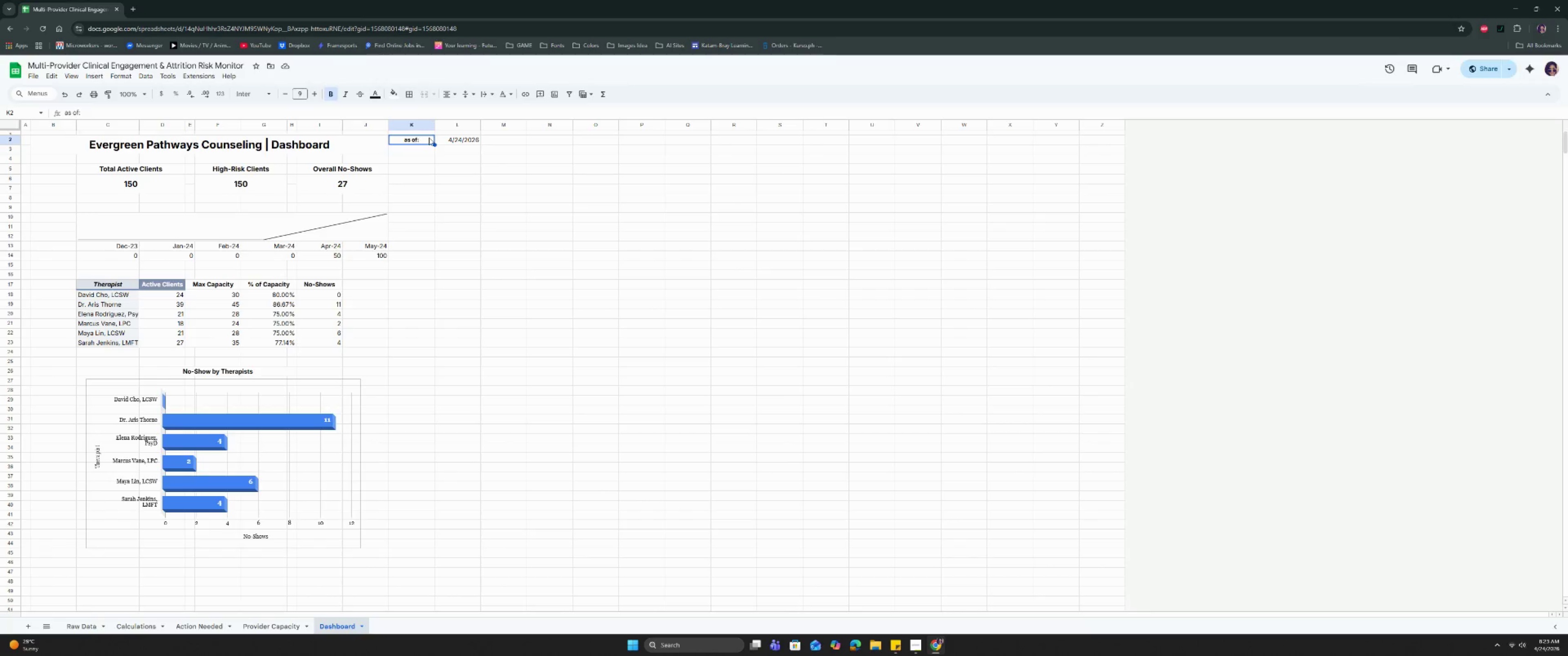 
left_click([448, 141])
 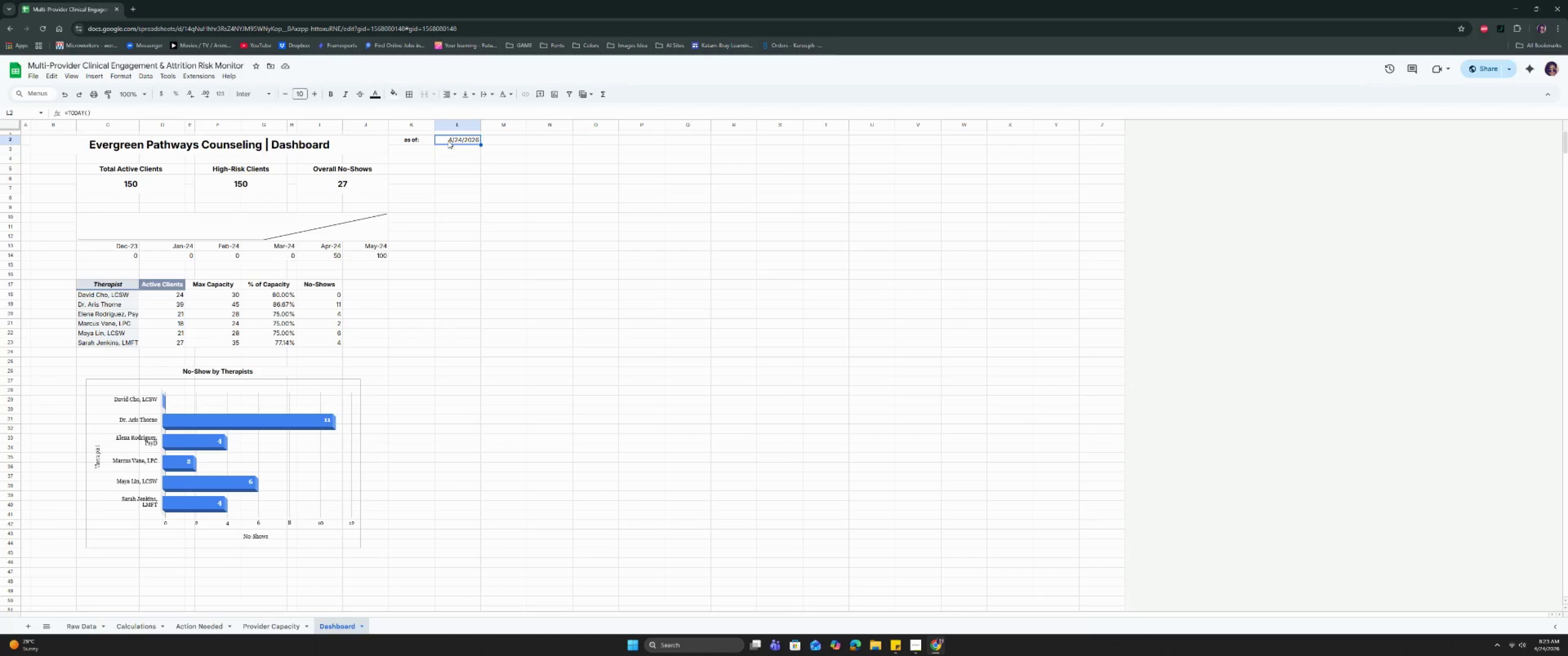 
key(Control+C)
 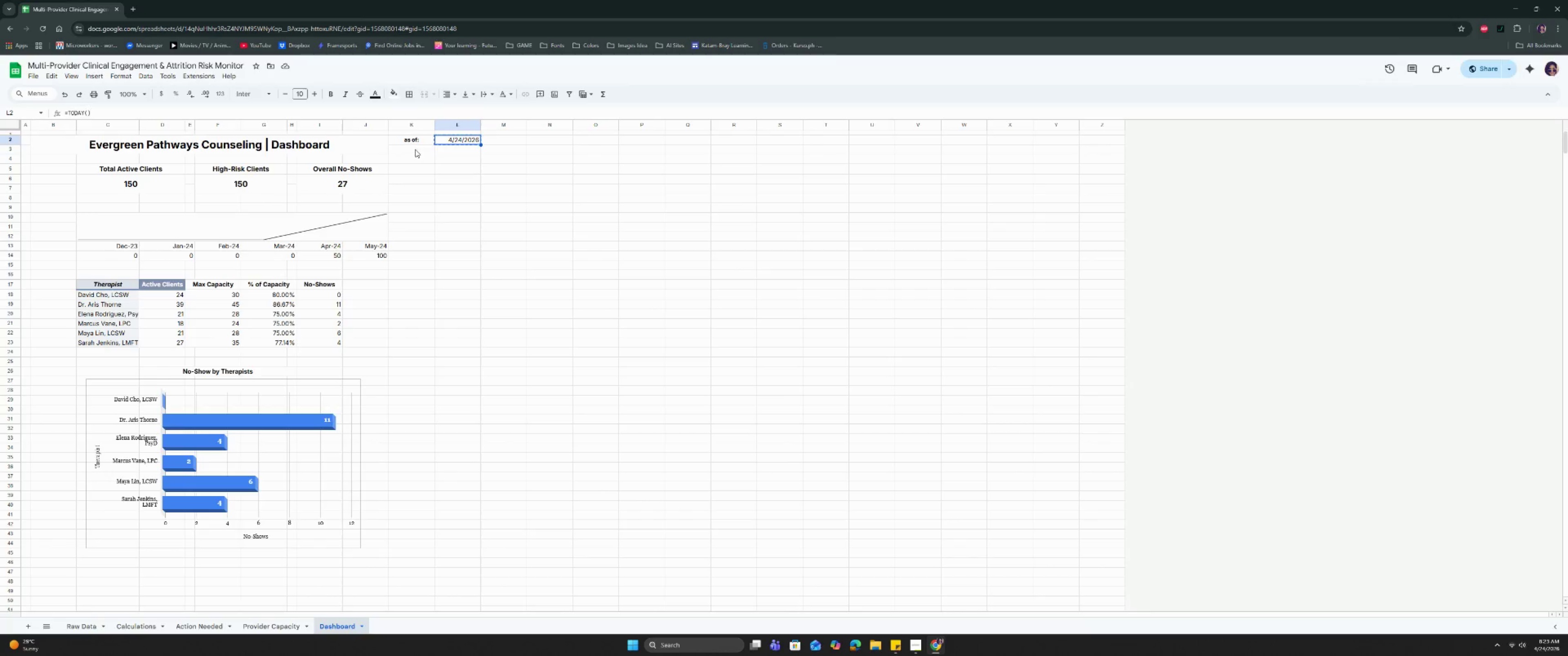 
left_click([415, 149])
 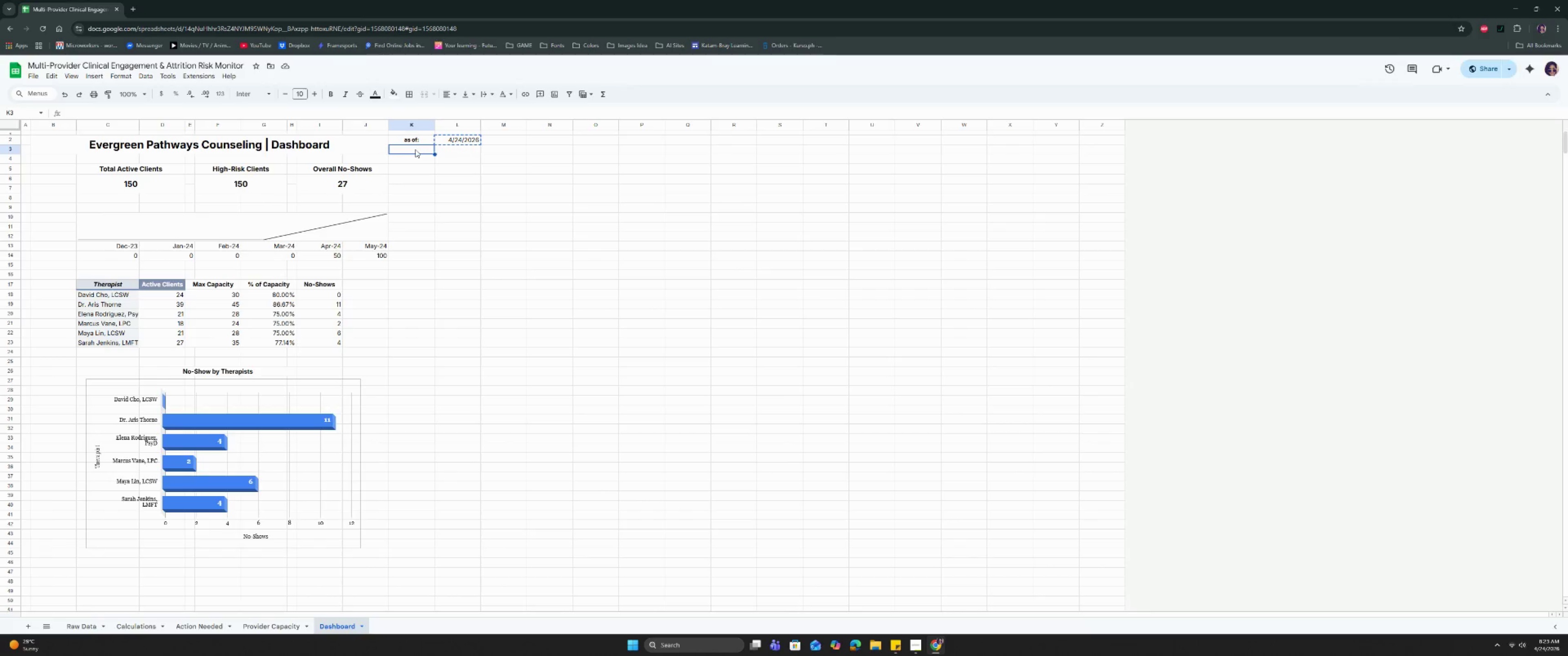 
key(Control+V)
 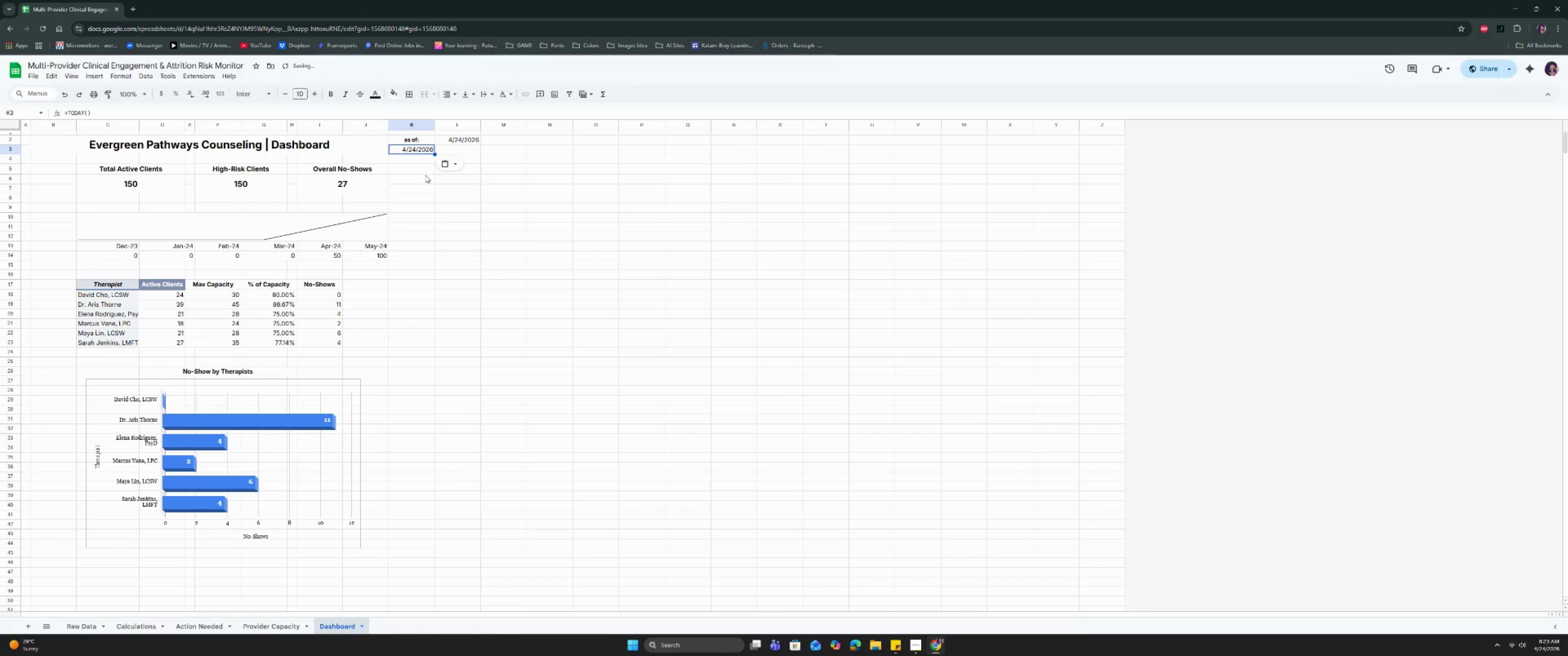 
left_click([425, 175])
 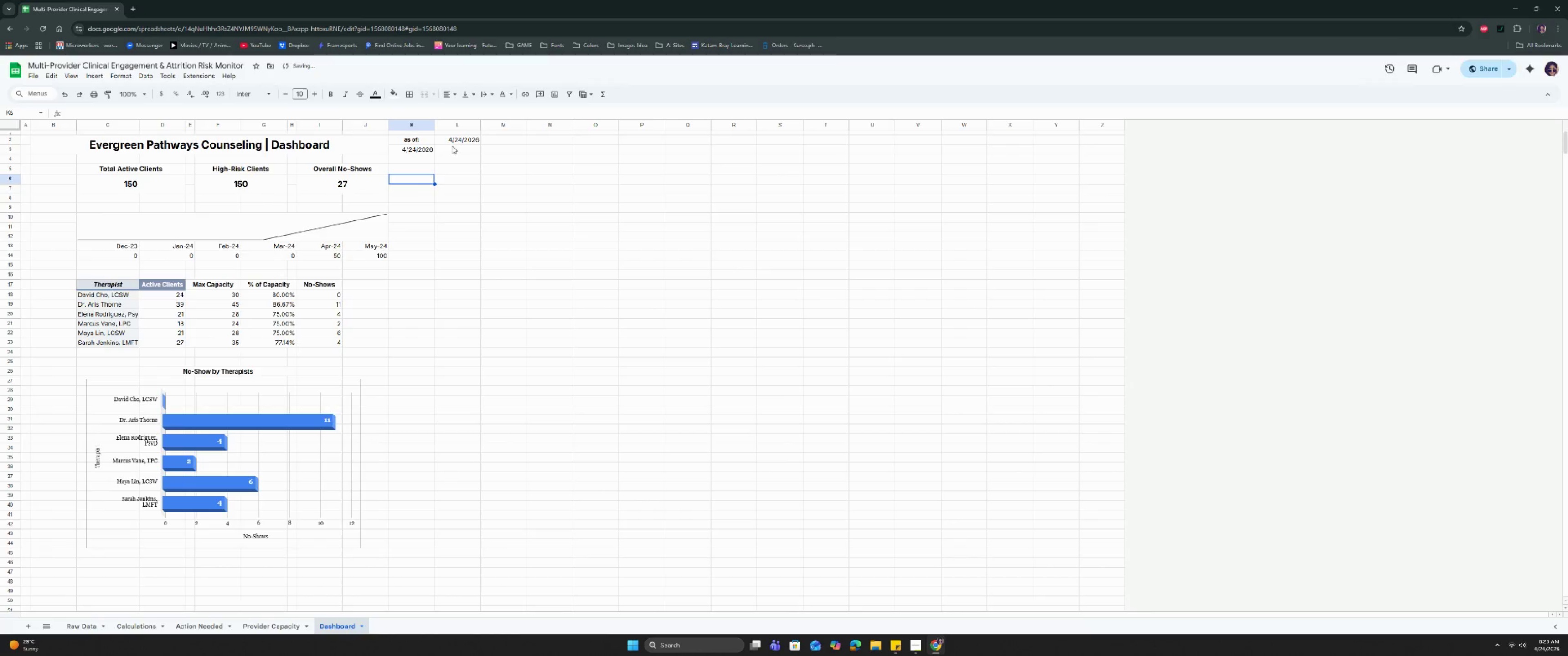 
left_click([454, 143])
 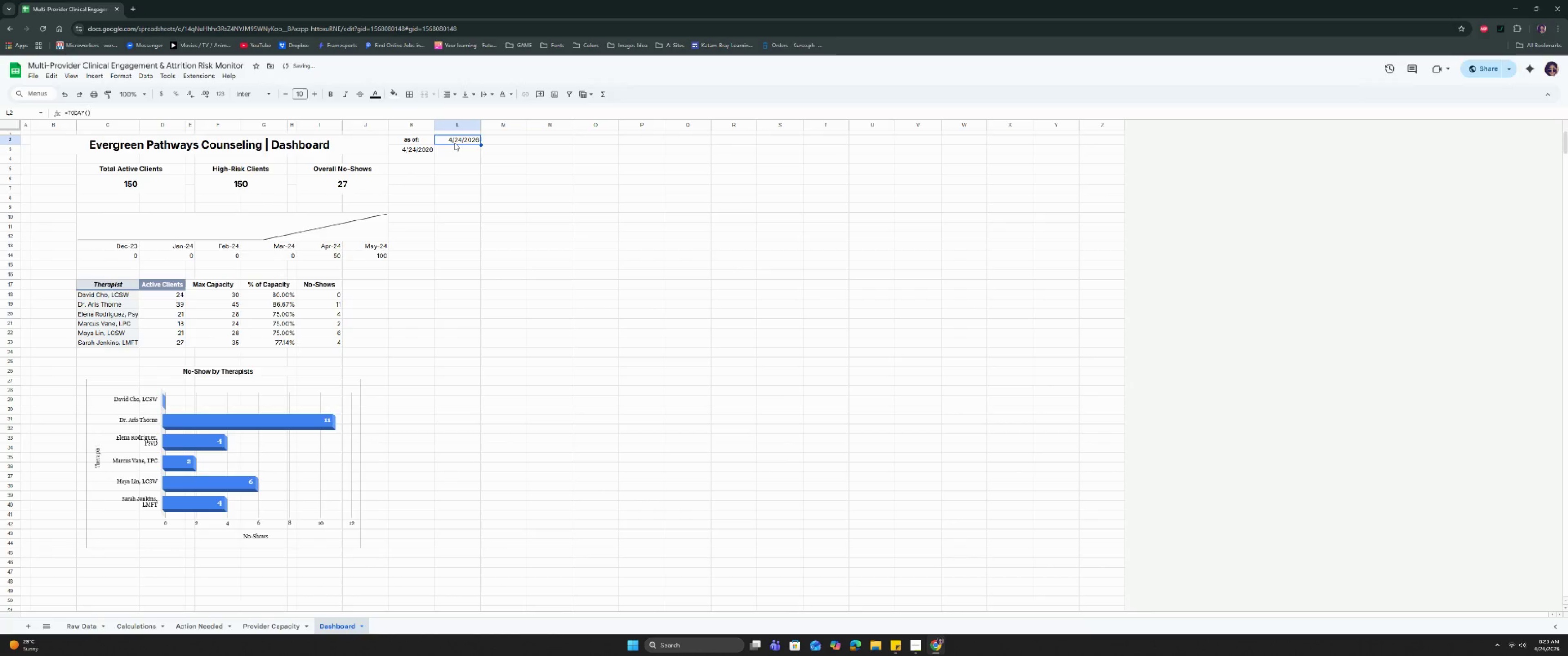 
key(Backspace)
 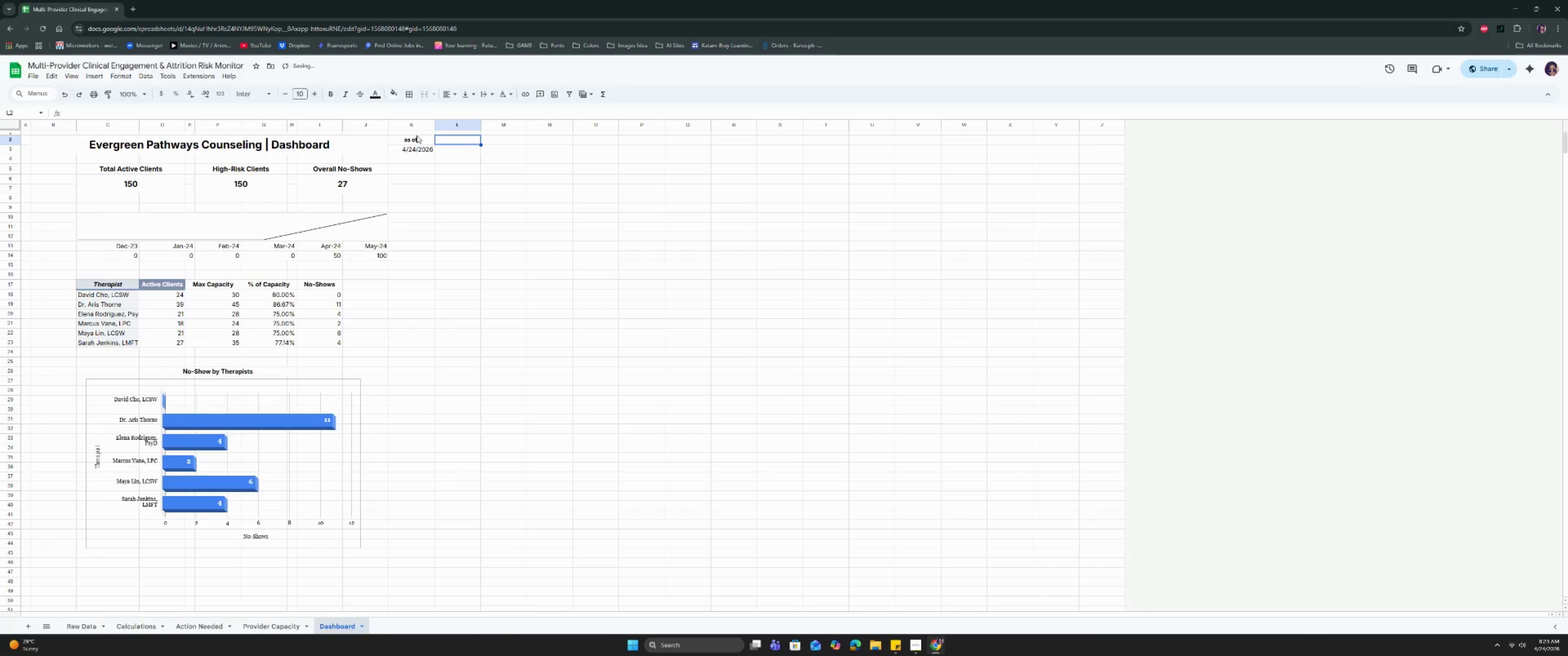 
left_click([415, 138])
 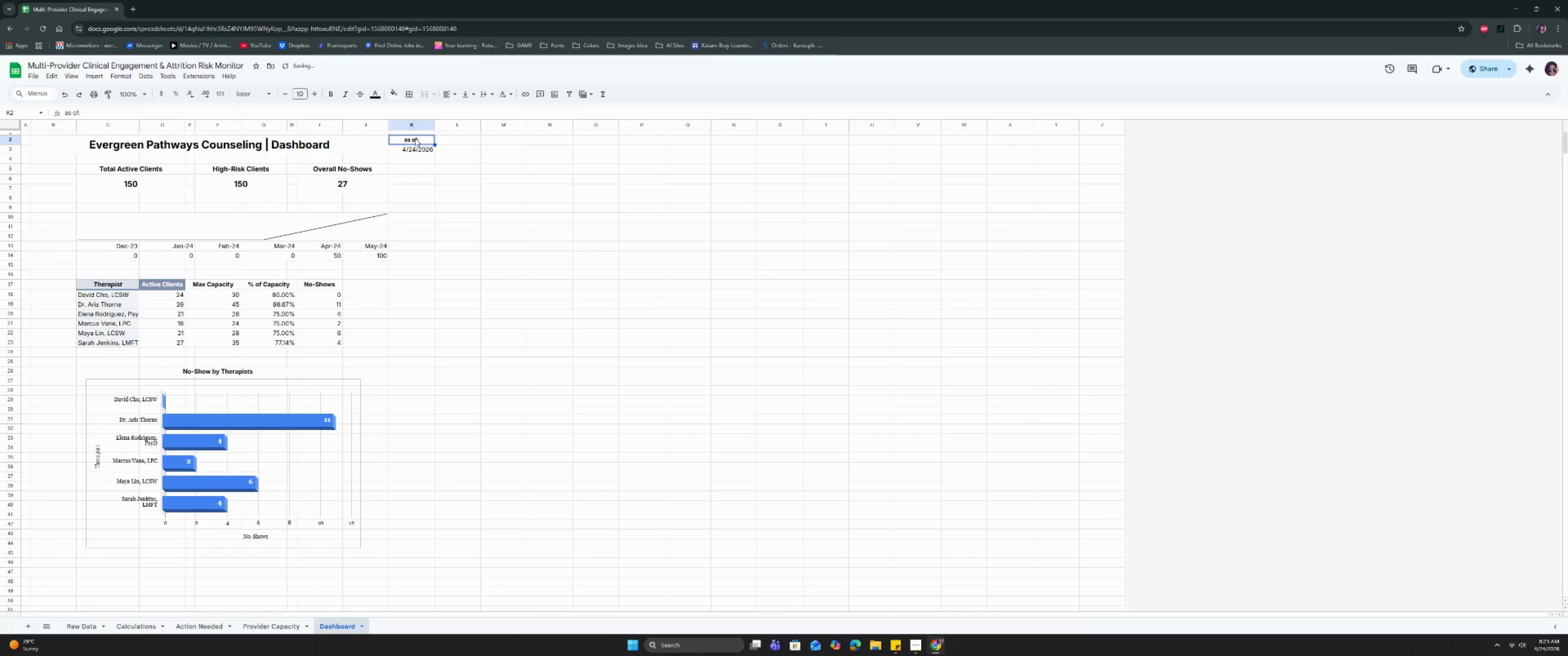 
key(Control+B)
 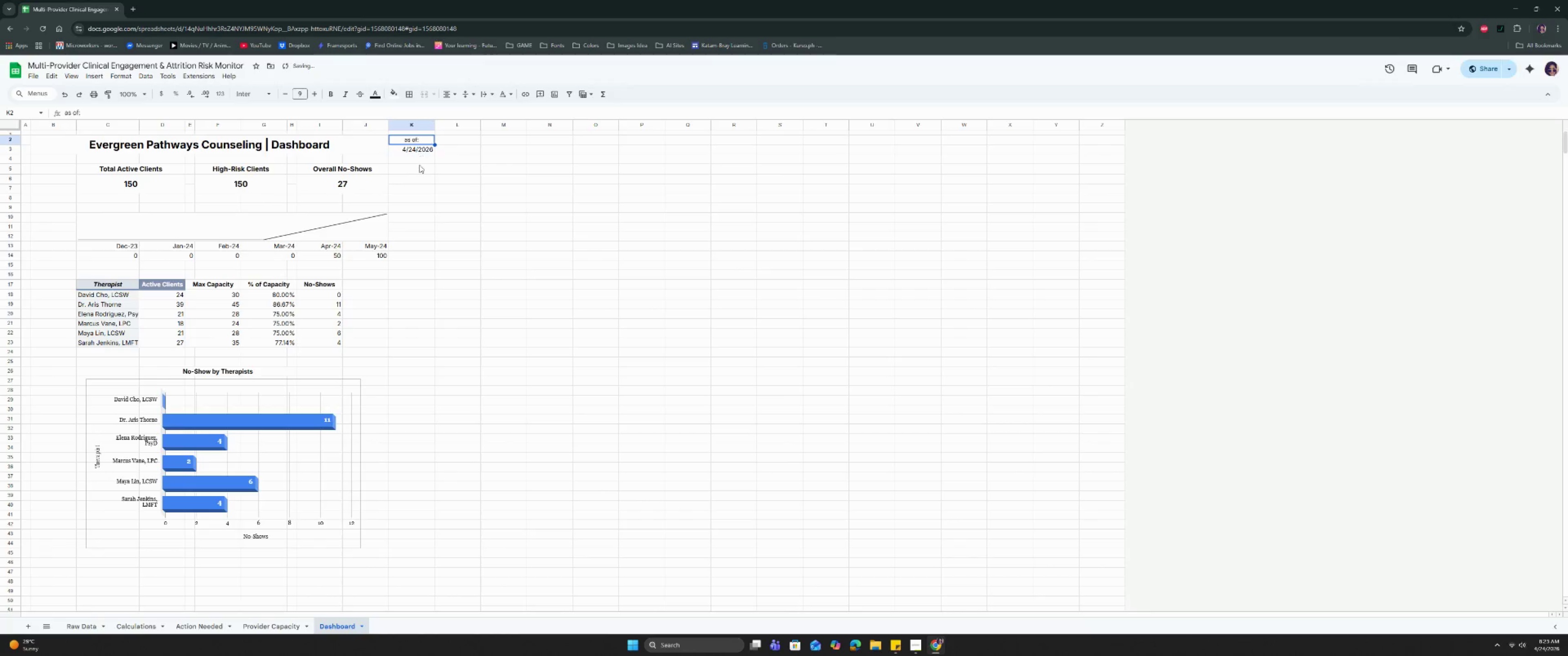 
left_click([418, 173])
 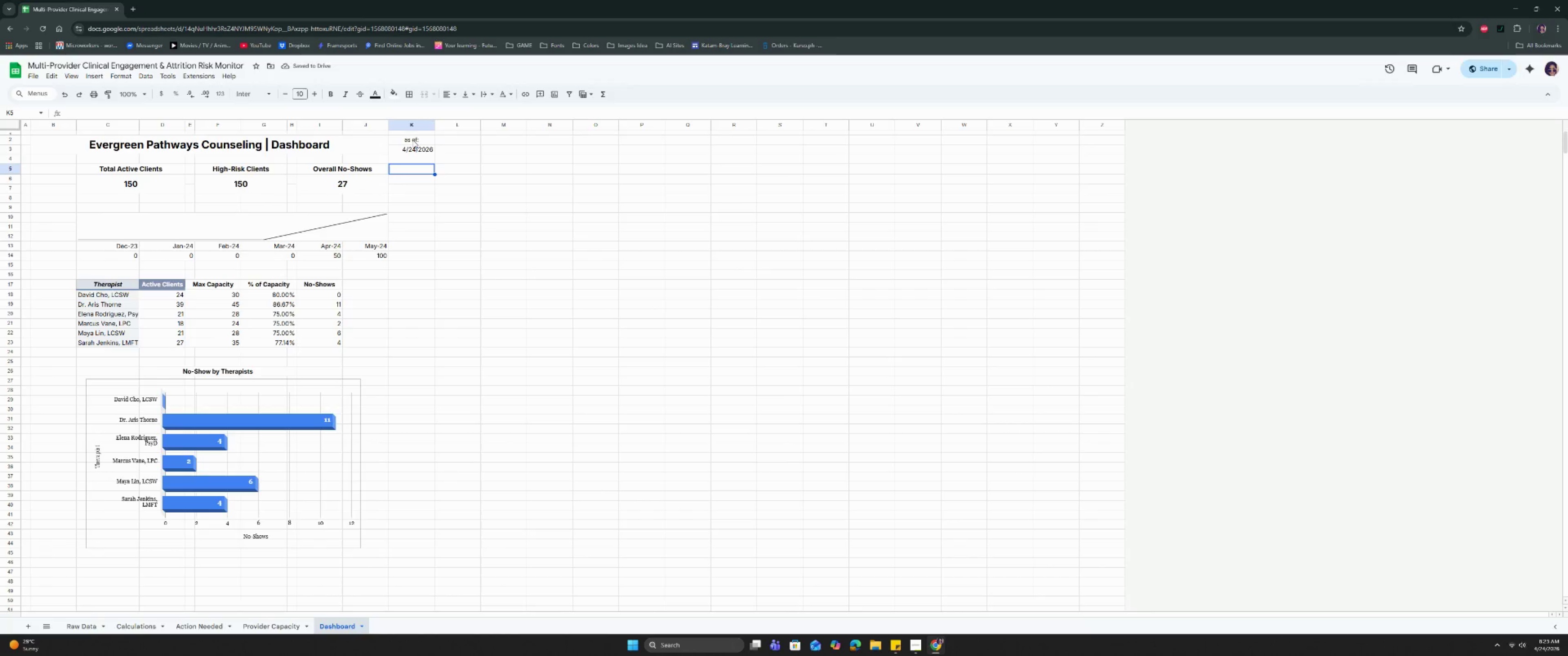 
wait(9.17)
 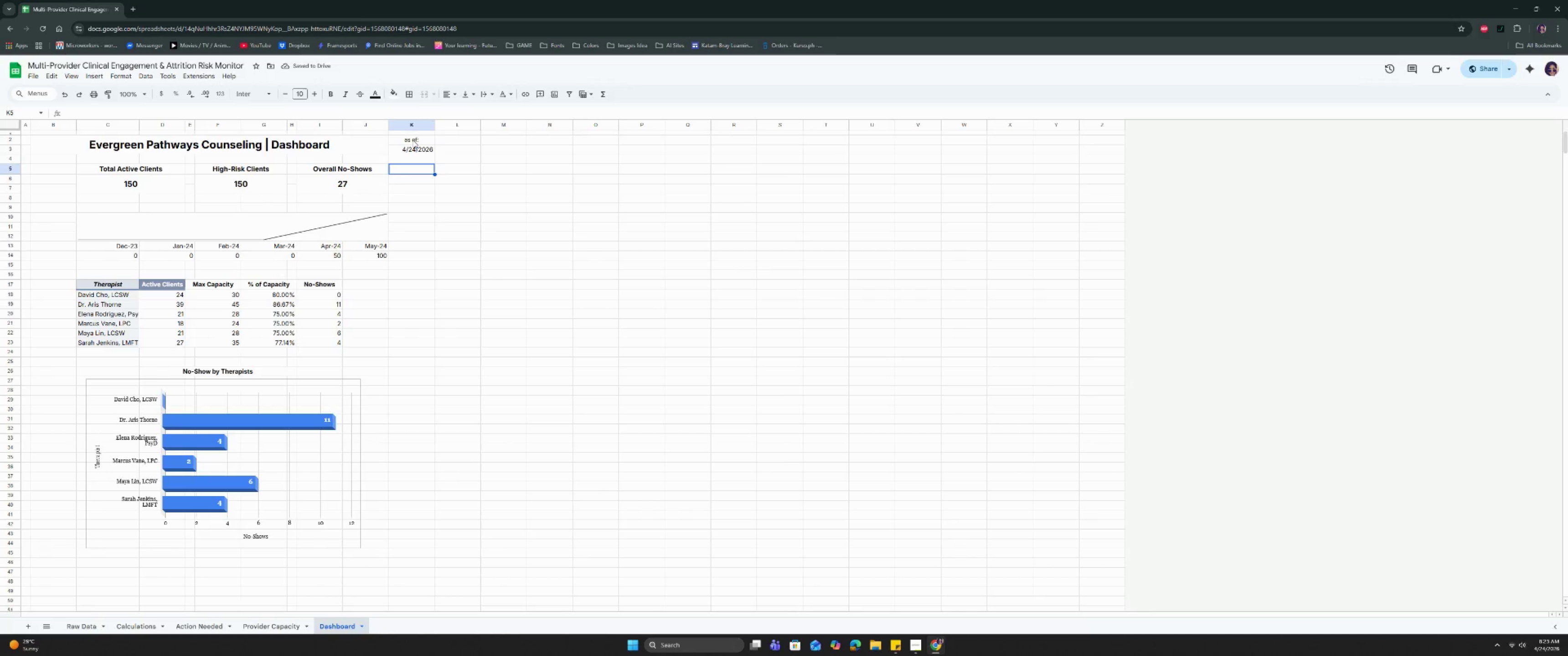 
double_click([480, 167])
 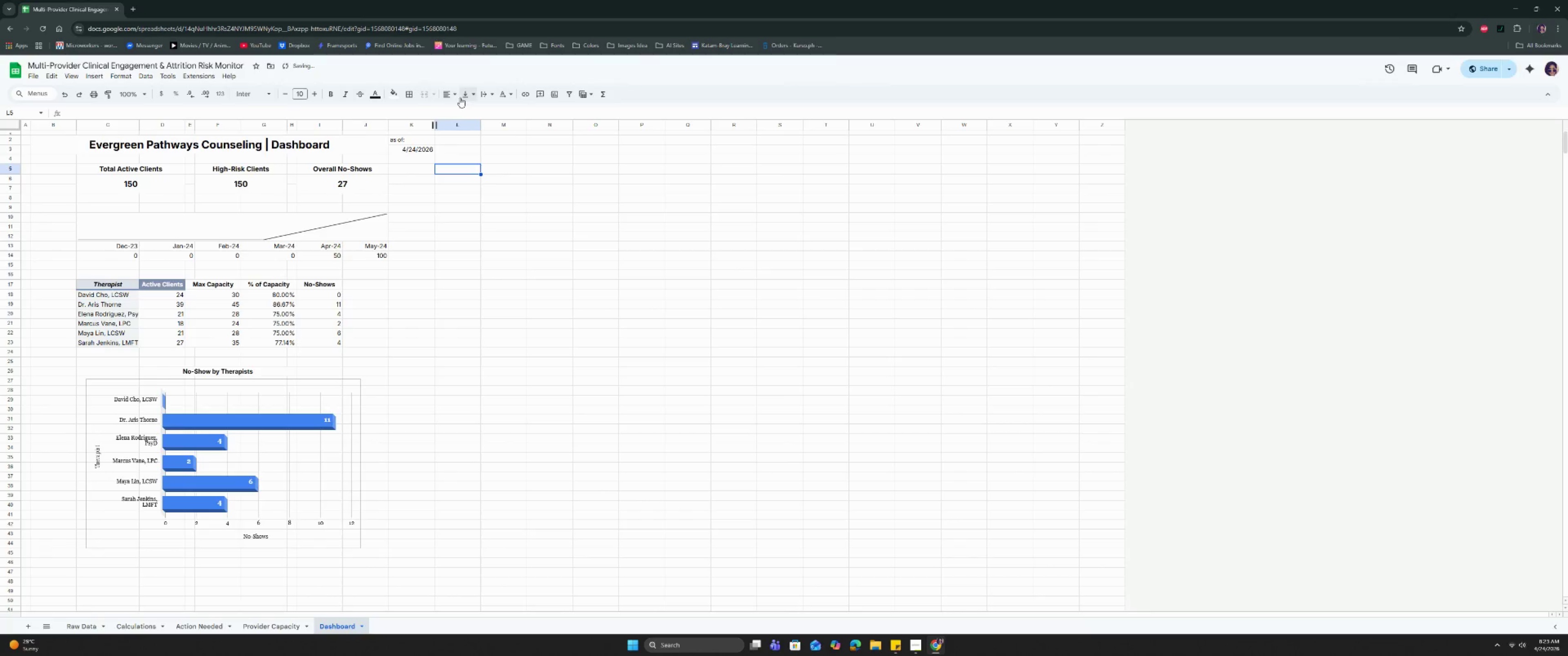 
left_click([464, 96])
 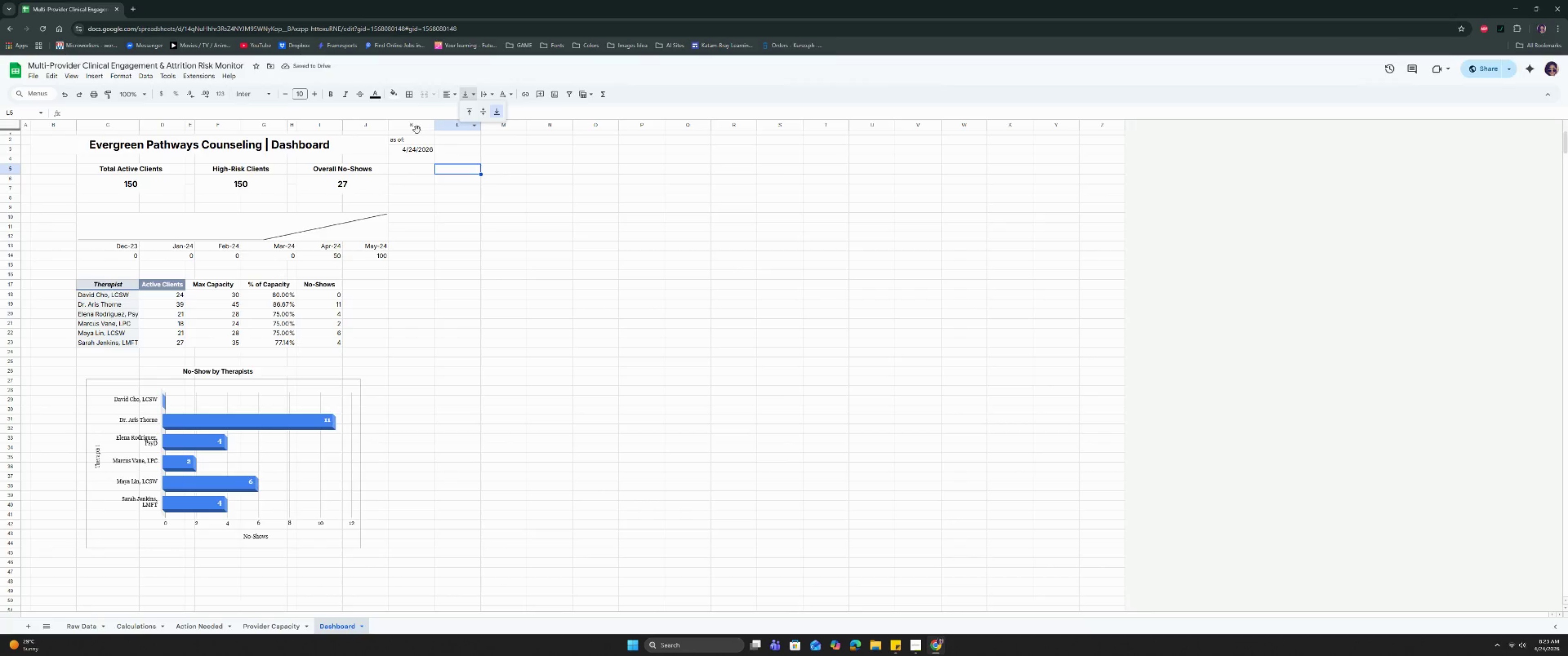 
left_click_drag(start_coordinate=[414, 138], to_coordinate=[414, 151])
 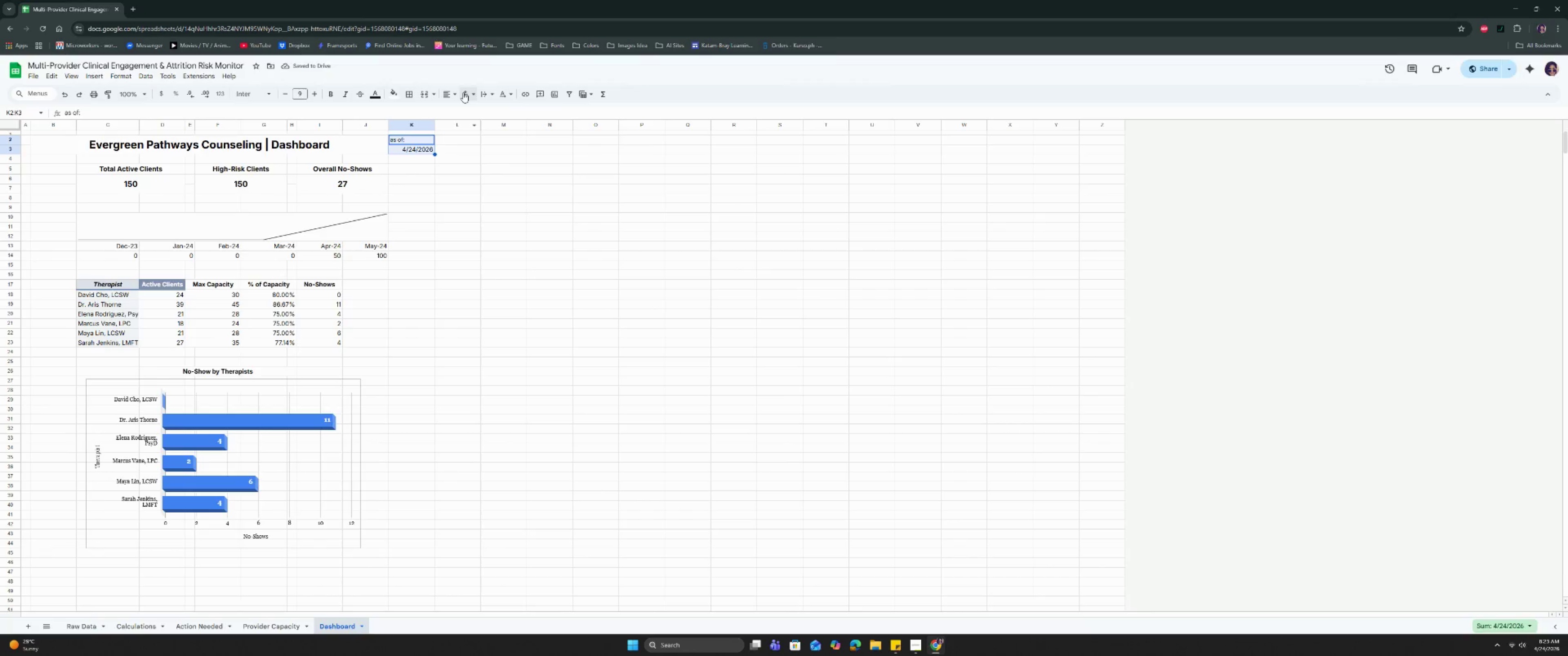 
left_click([463, 92])
 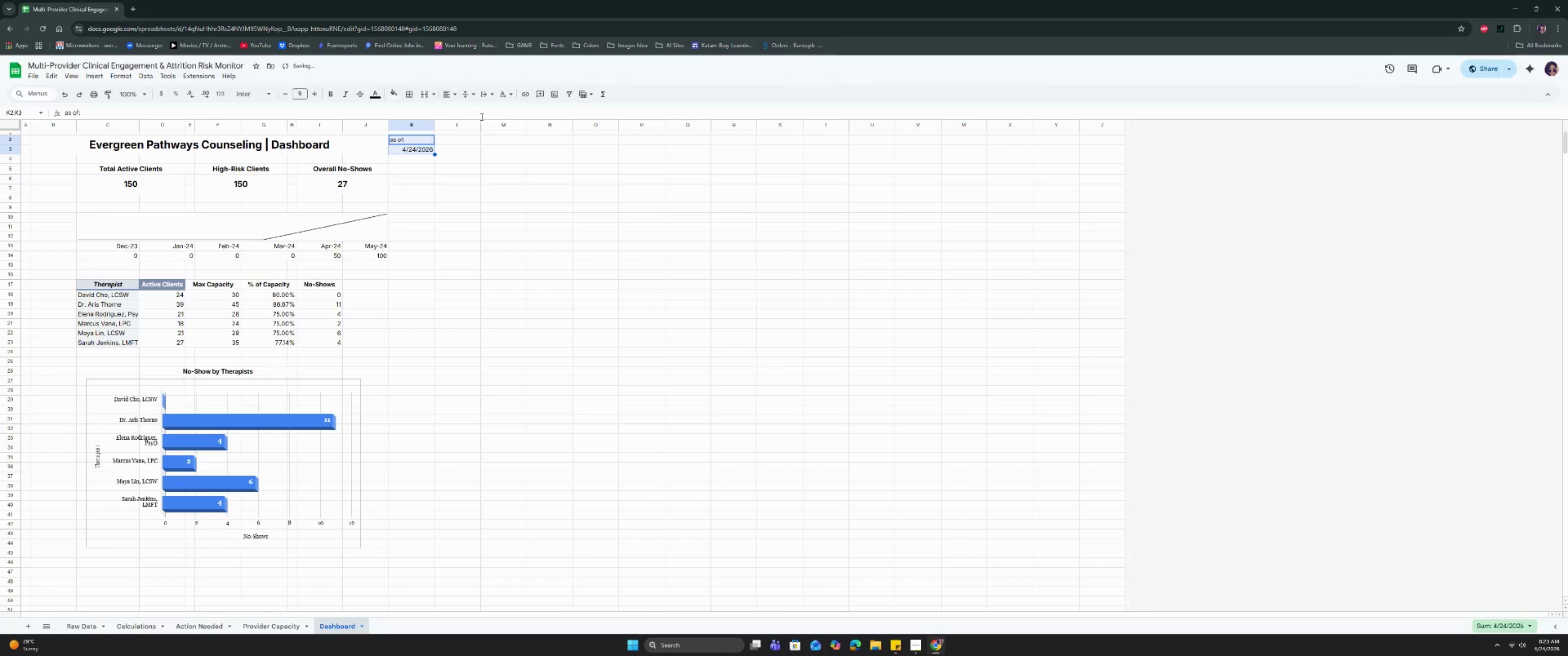 
double_click([475, 174])
 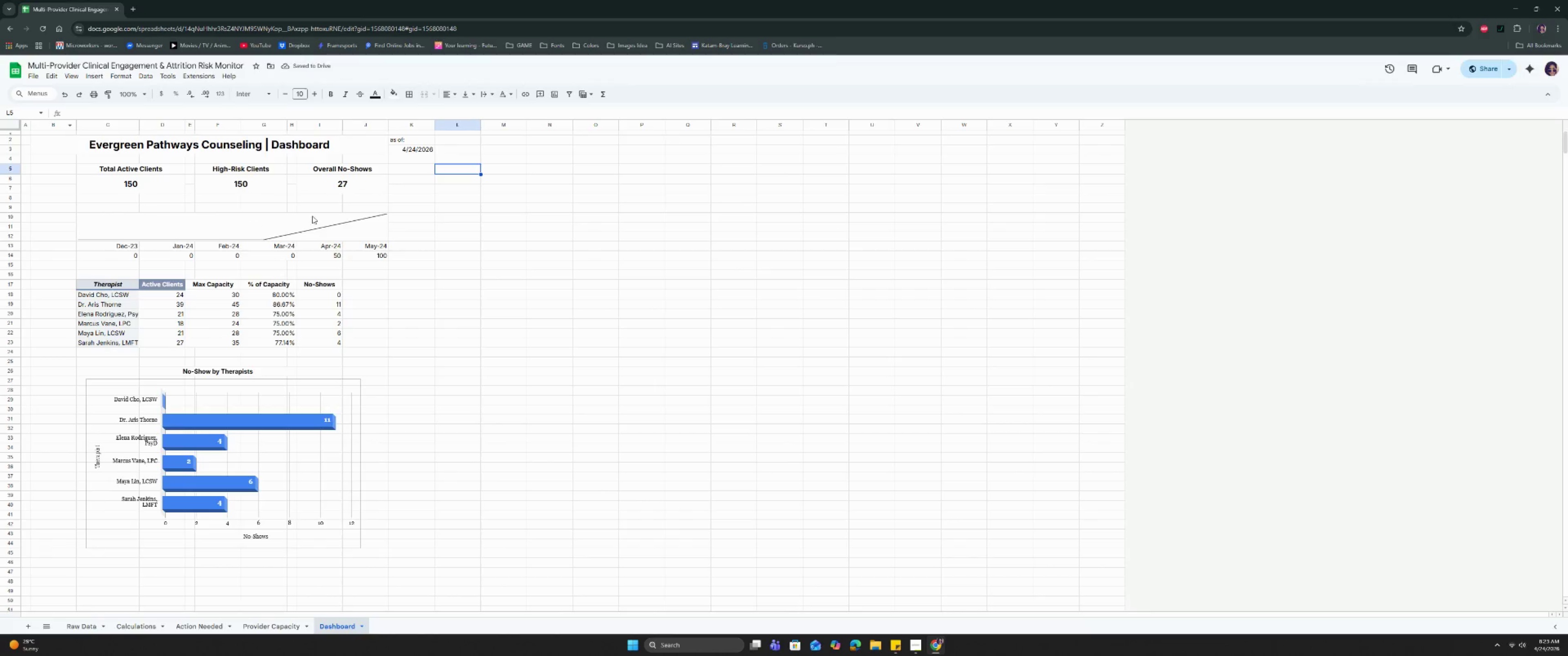 
left_click([448, 123])
 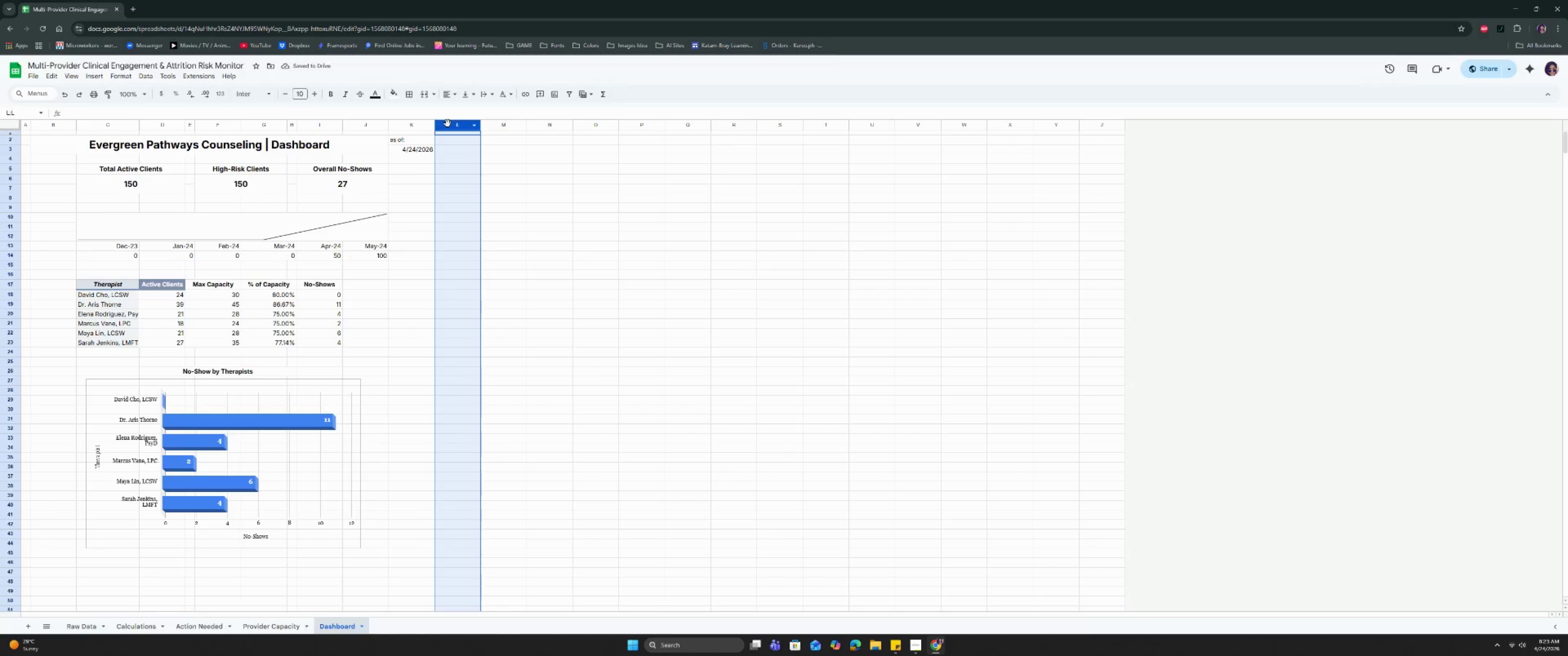 
right_click([448, 123])
 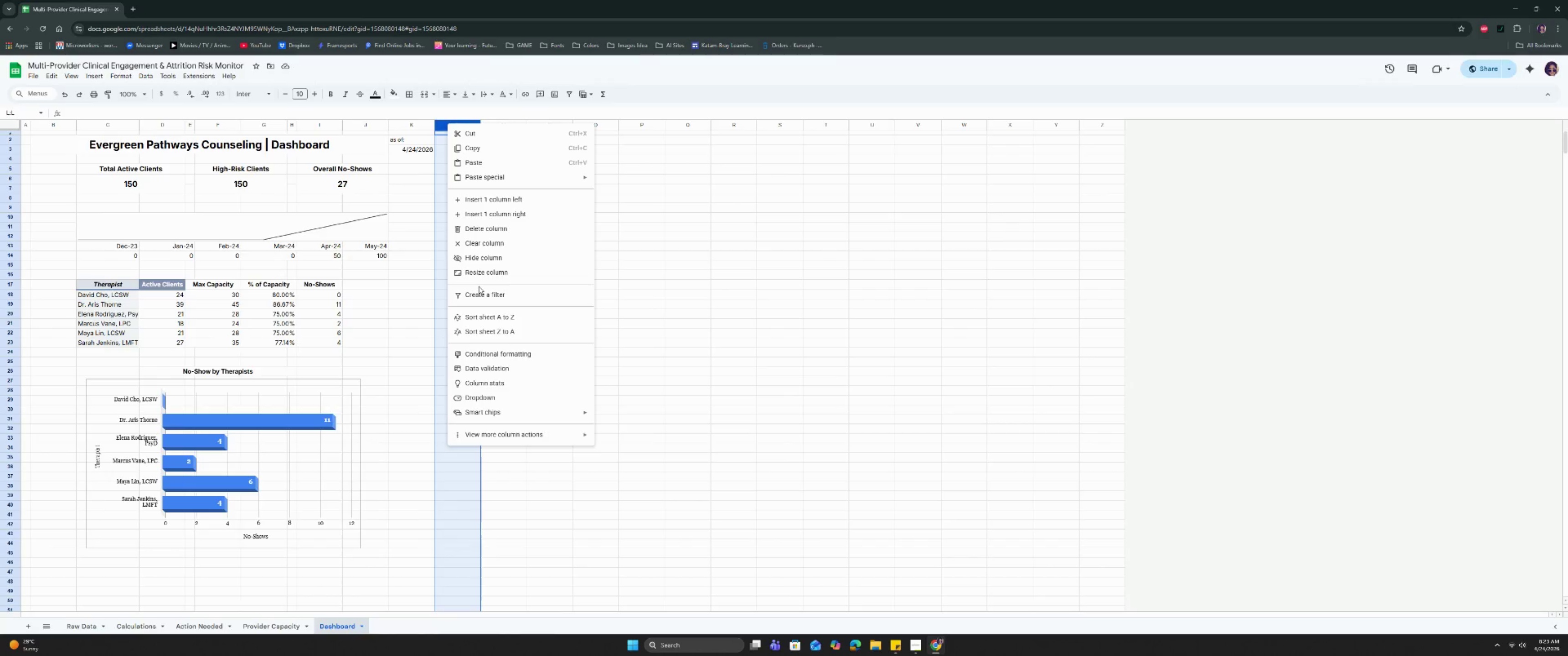 
left_click([482, 278])
 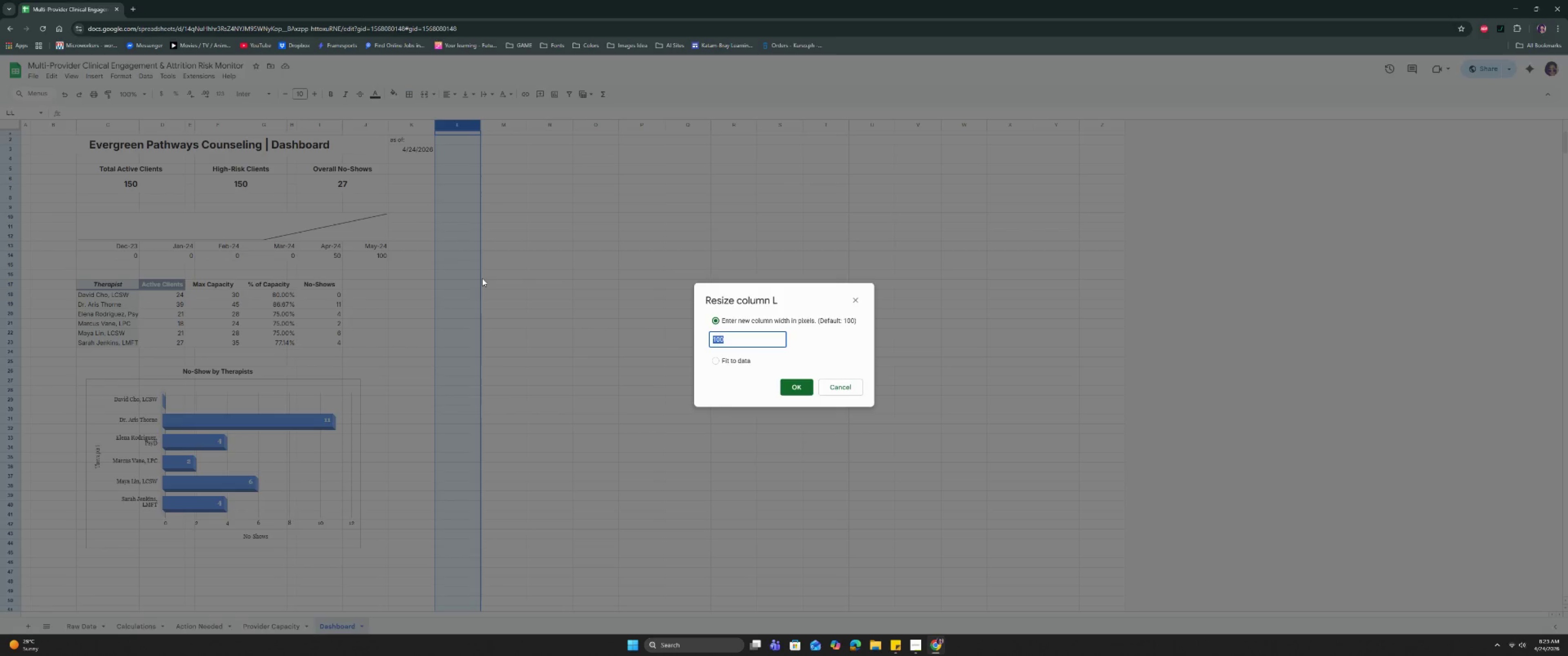 
type(20)
 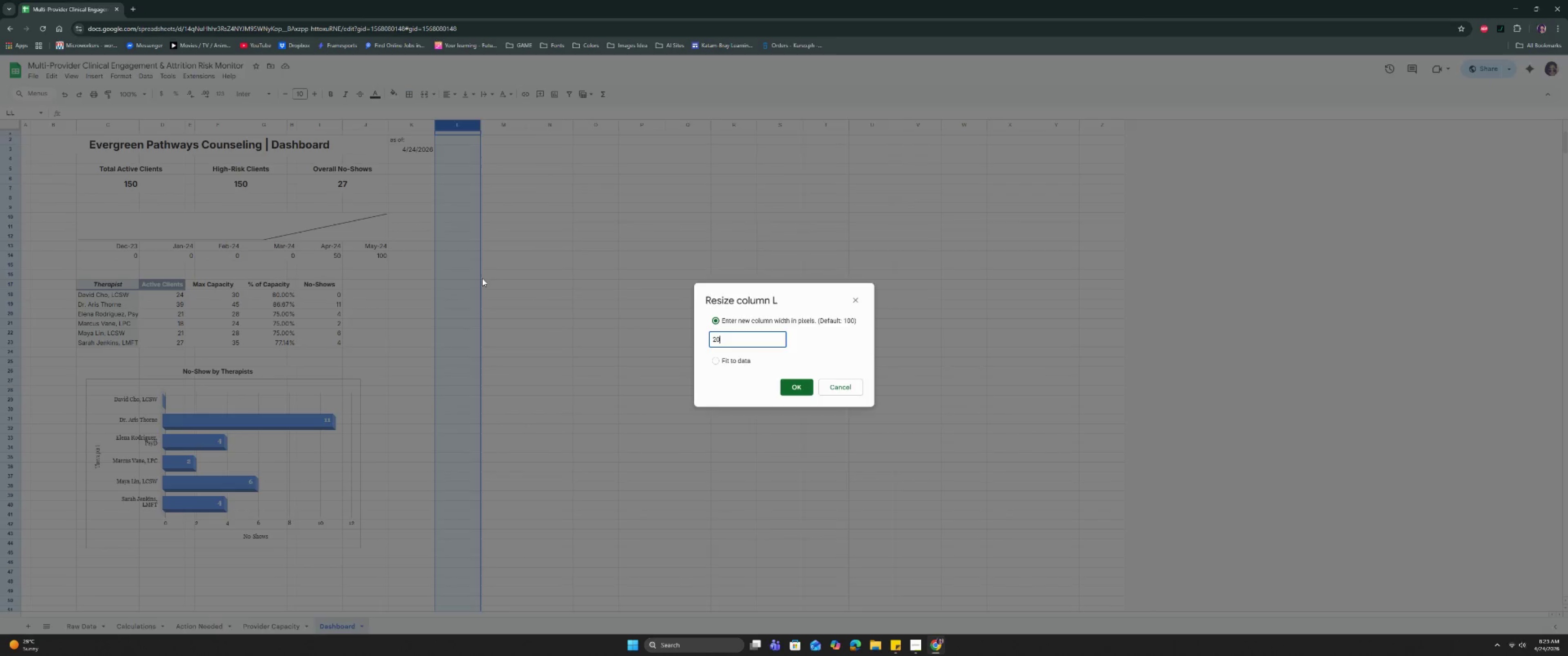 
key(Enter)
 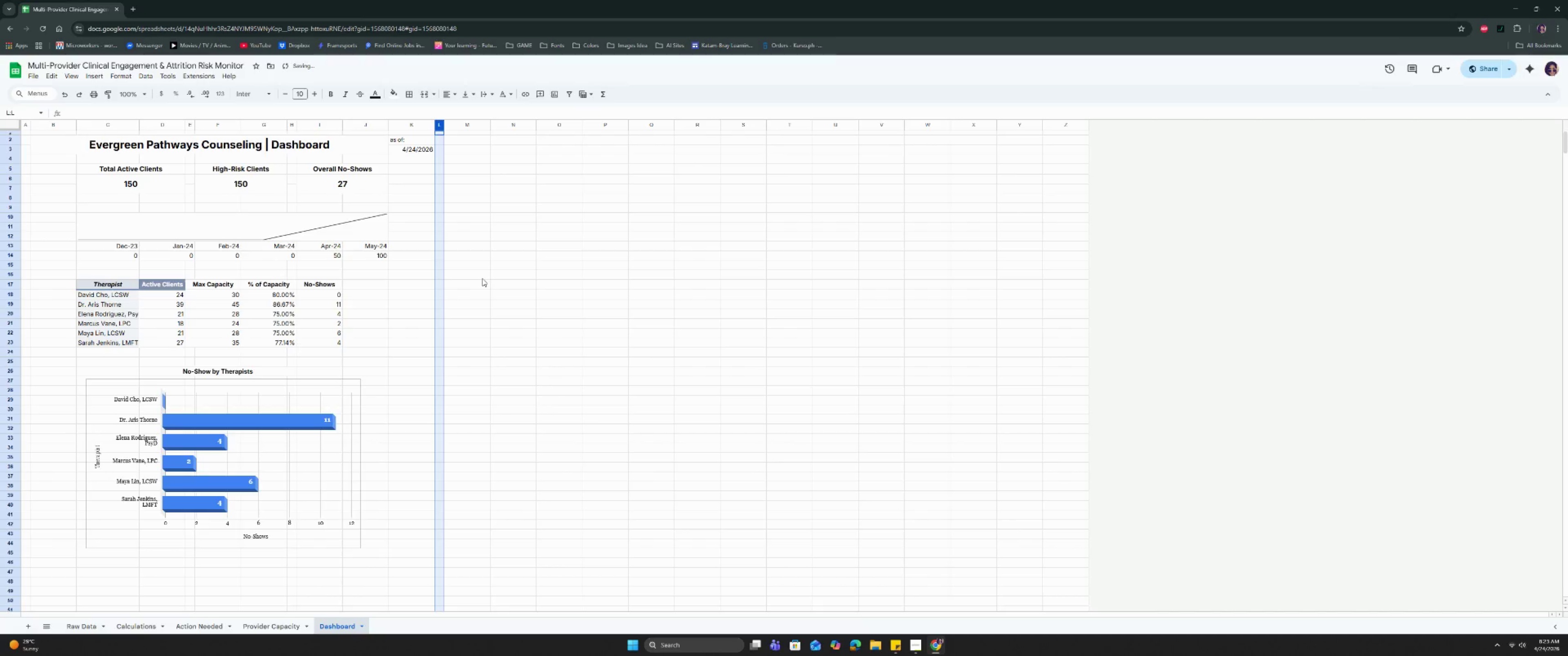 
left_click([482, 278])
 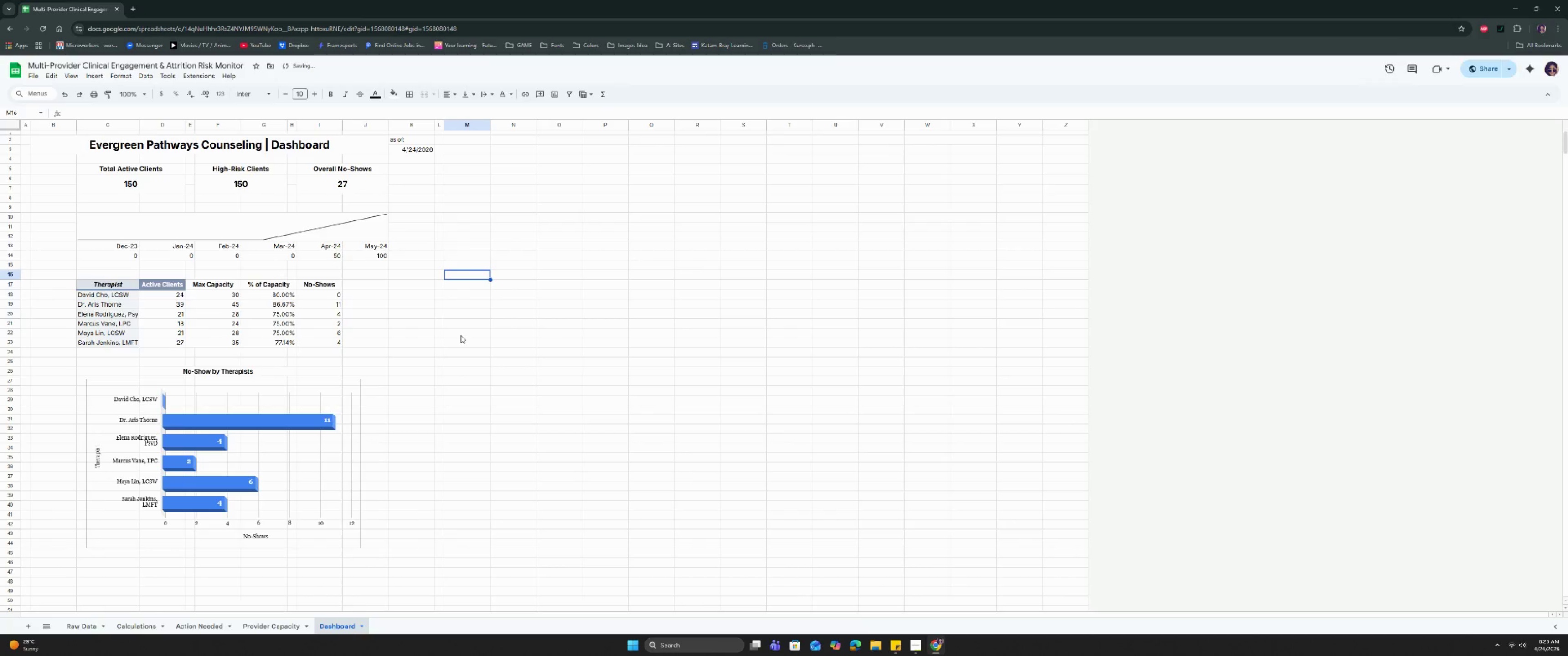 
scroll: coordinate [360, 386], scroll_direction: down, amount: 4.0
 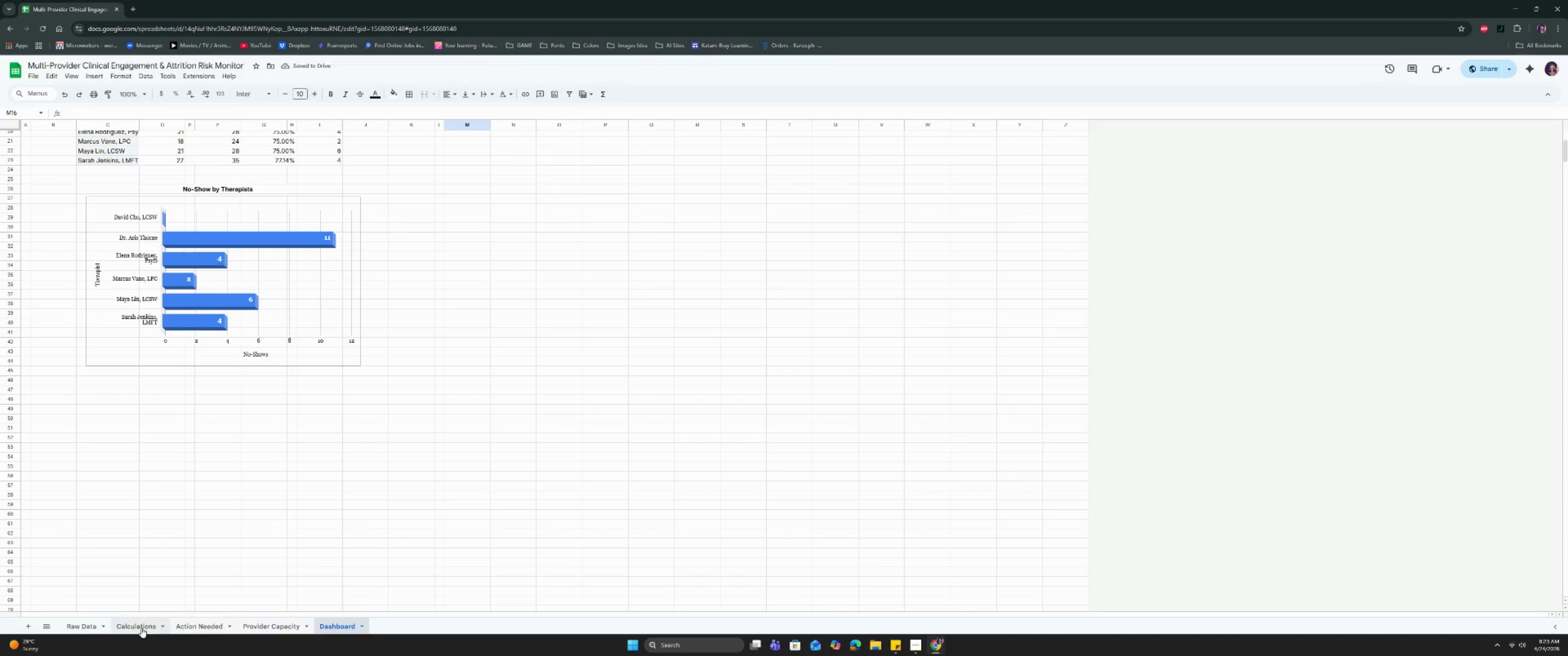 
left_click([139, 628])
 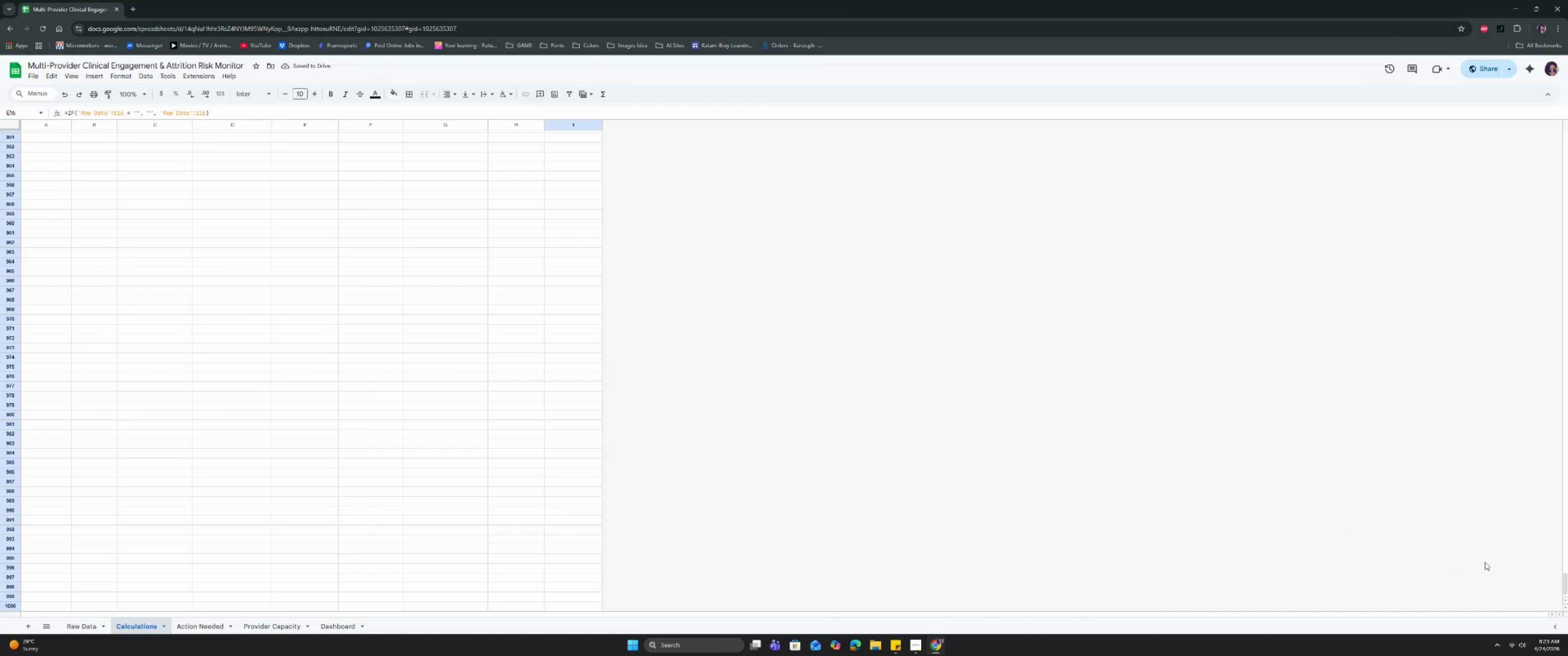 
left_click_drag(start_coordinate=[1568, 579], to_coordinate=[1568, 119])
 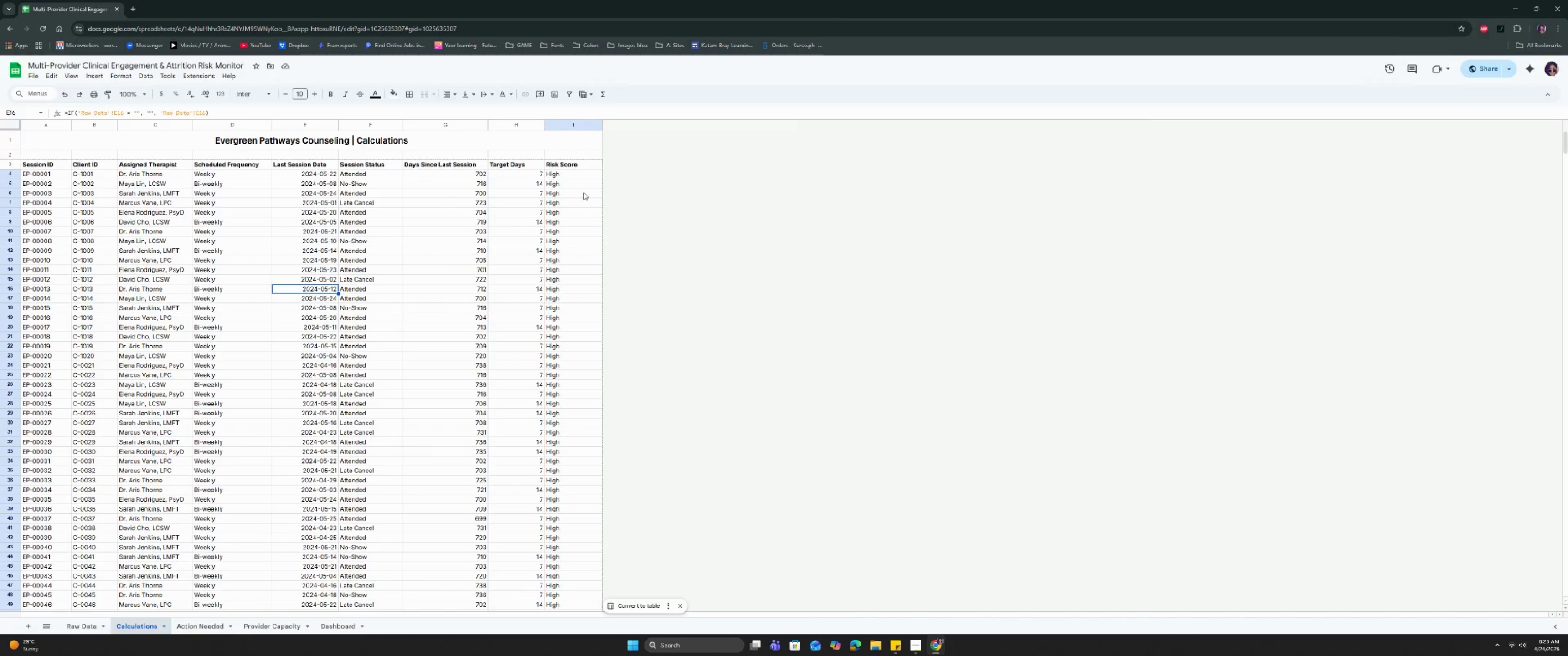 
left_click([576, 175])
 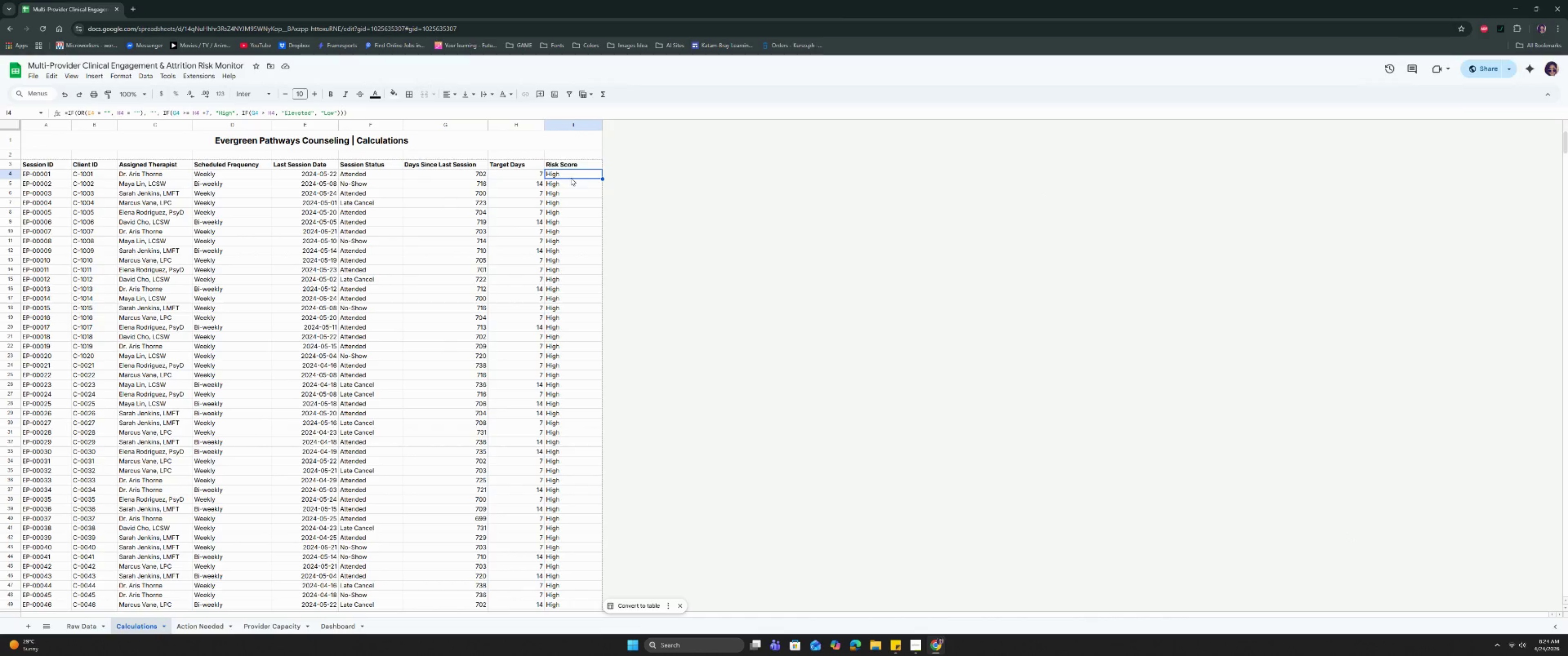 
hold_key(key=ShiftLeft, duration=0.35)
 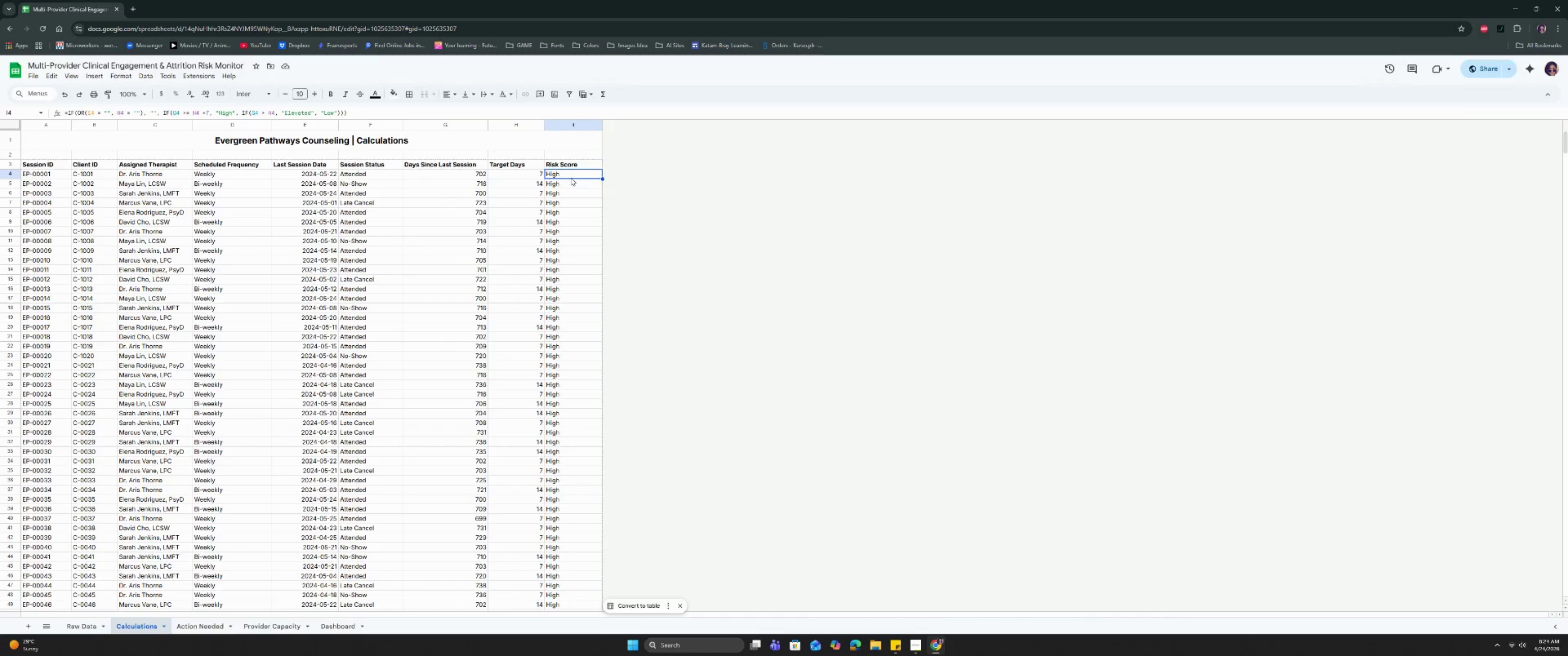 
hold_key(key=ControlLeft, duration=0.3)
 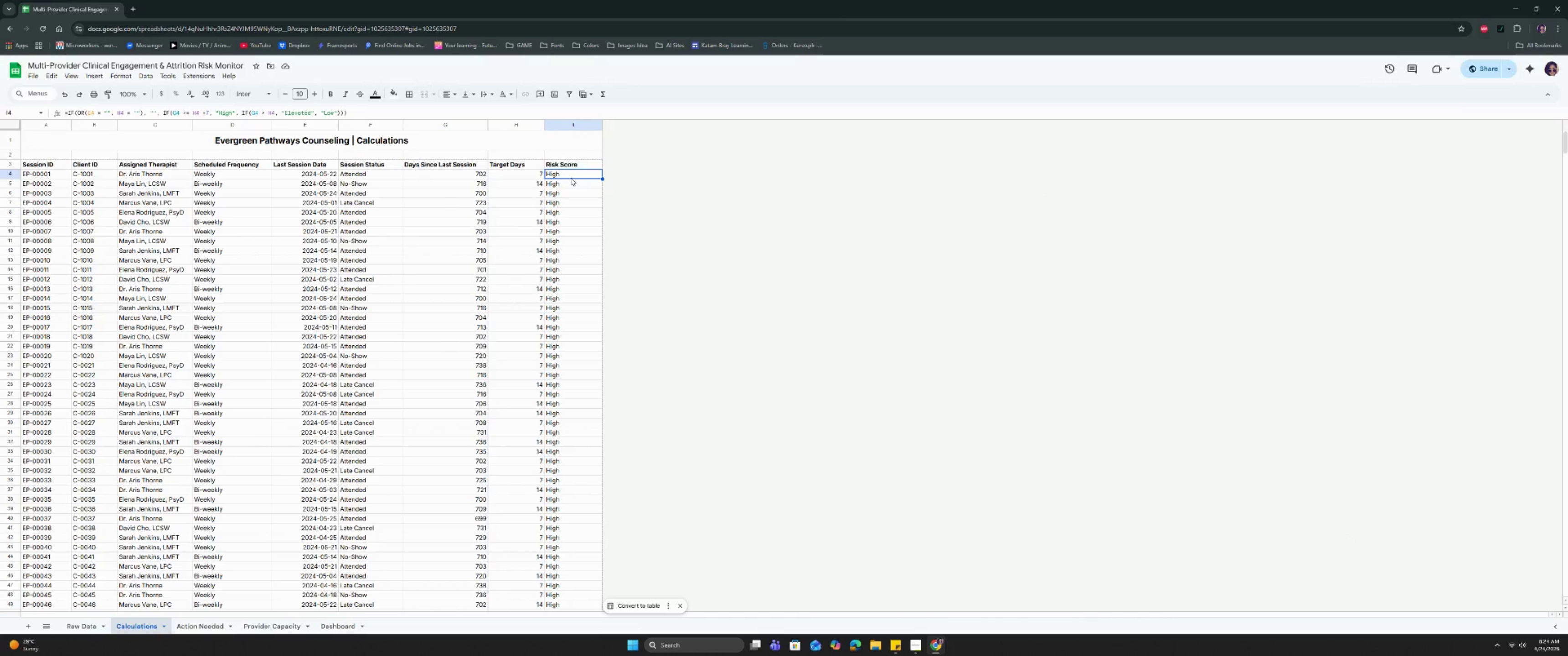 
key(Control+Shift+ArrowDown)
 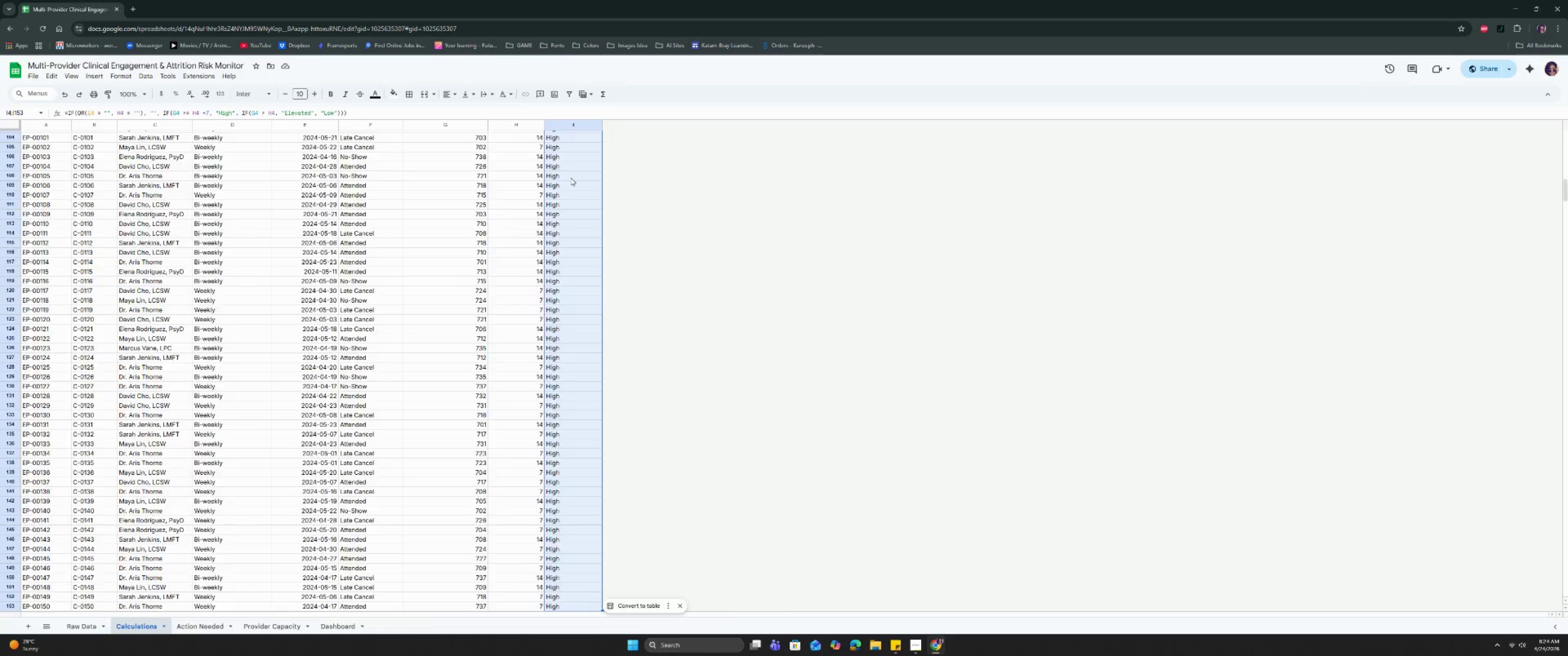 
key(Control+Shift+ArrowDown)
 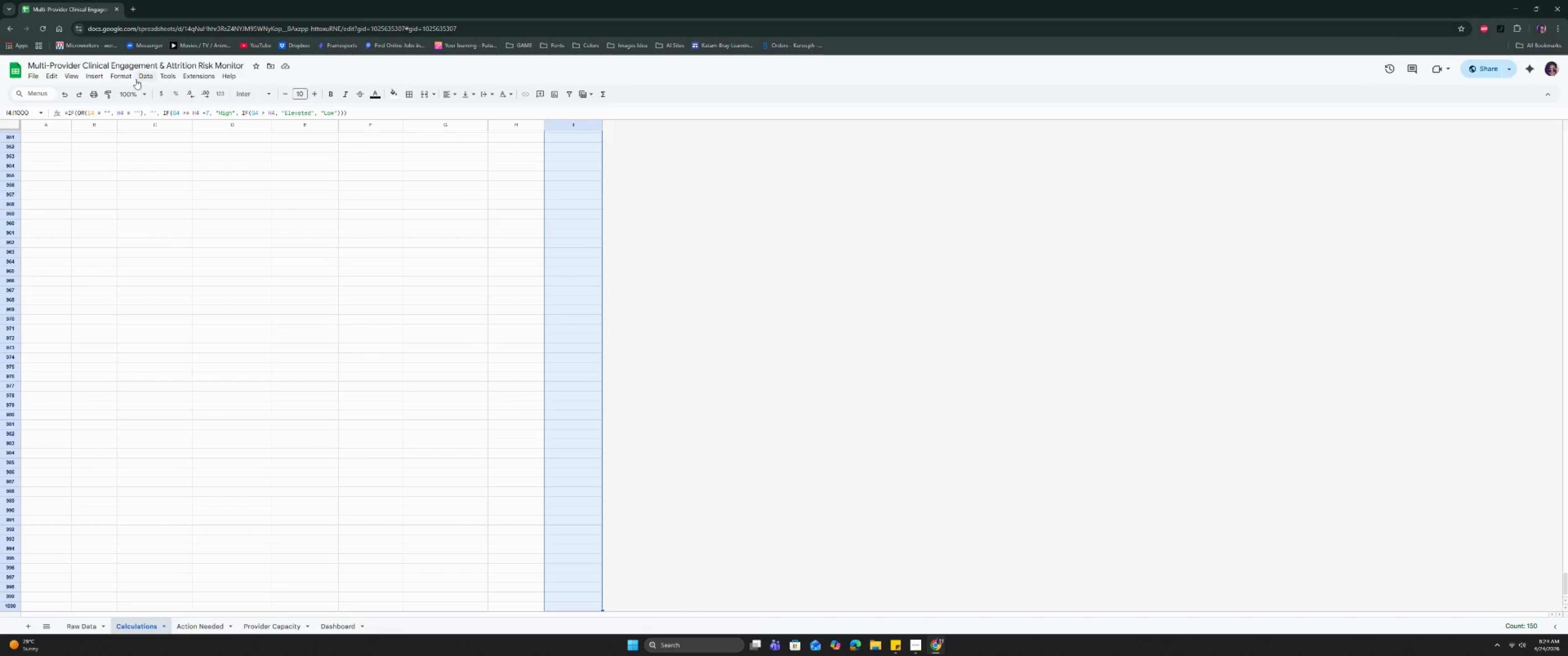 
left_click([131, 76])
 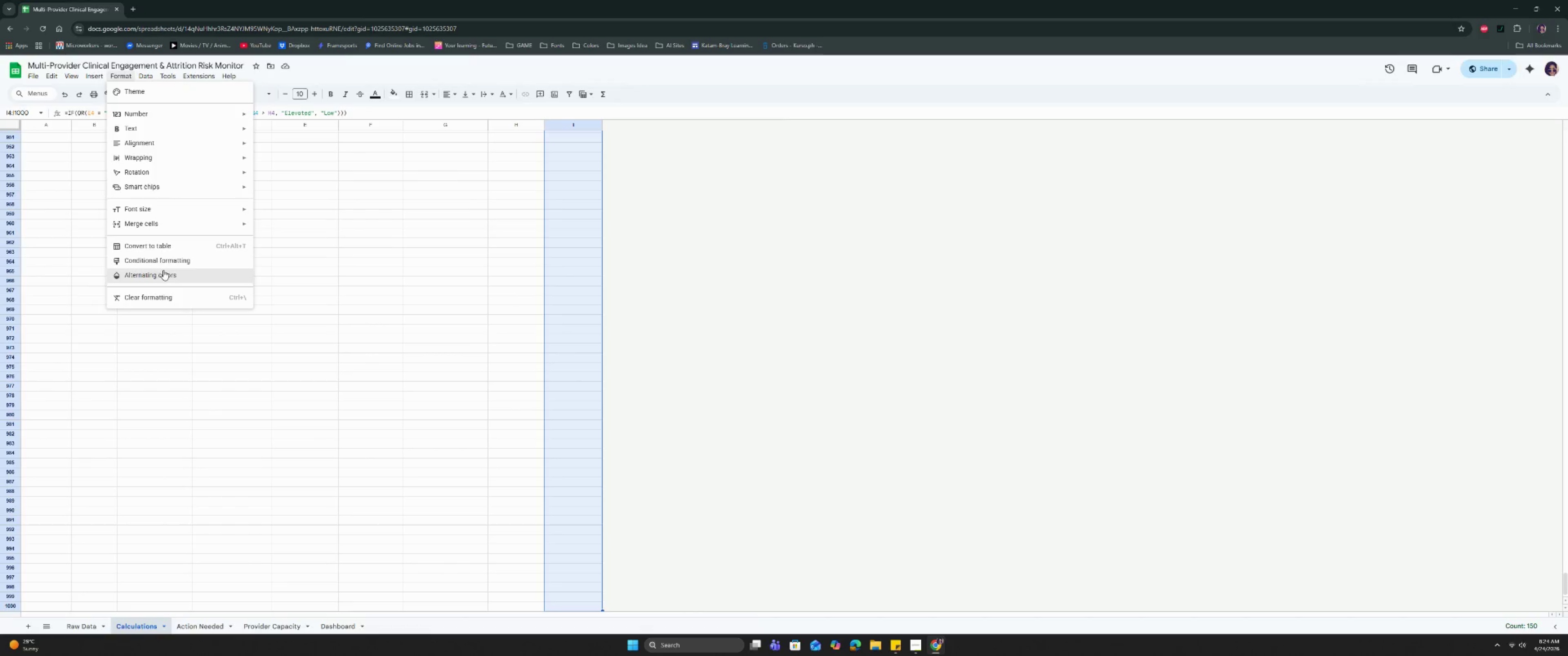 
left_click([167, 261])
 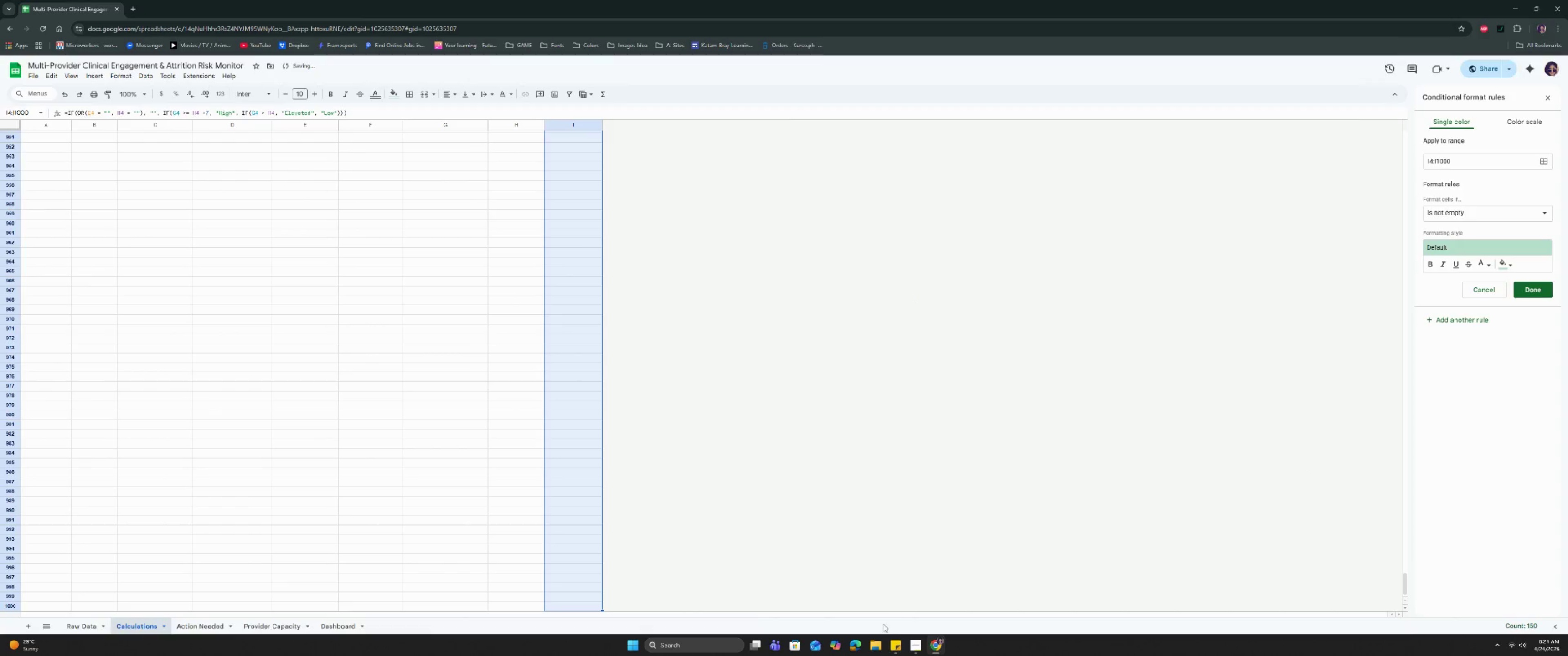 
left_click([917, 645])